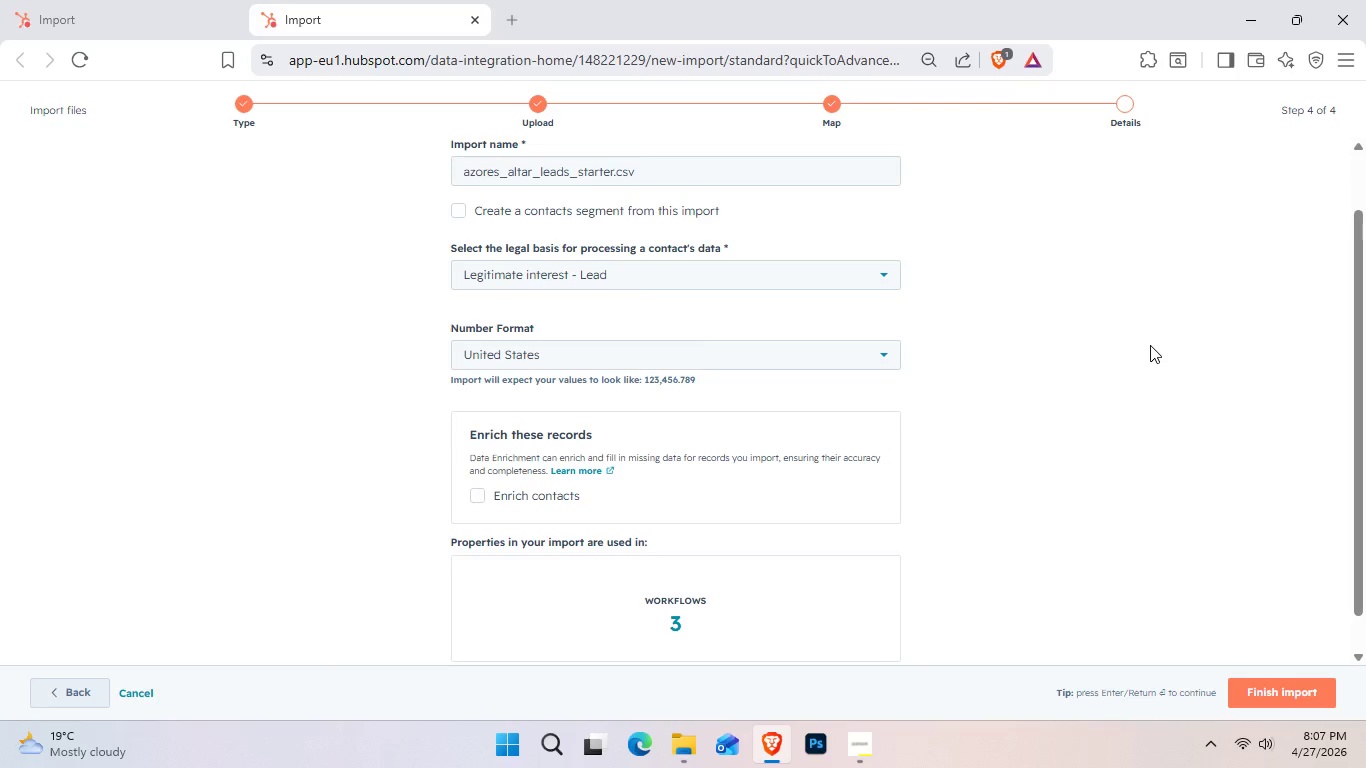 
scroll: coordinate [1000, 343], scroll_direction: up, amount: 1.0
 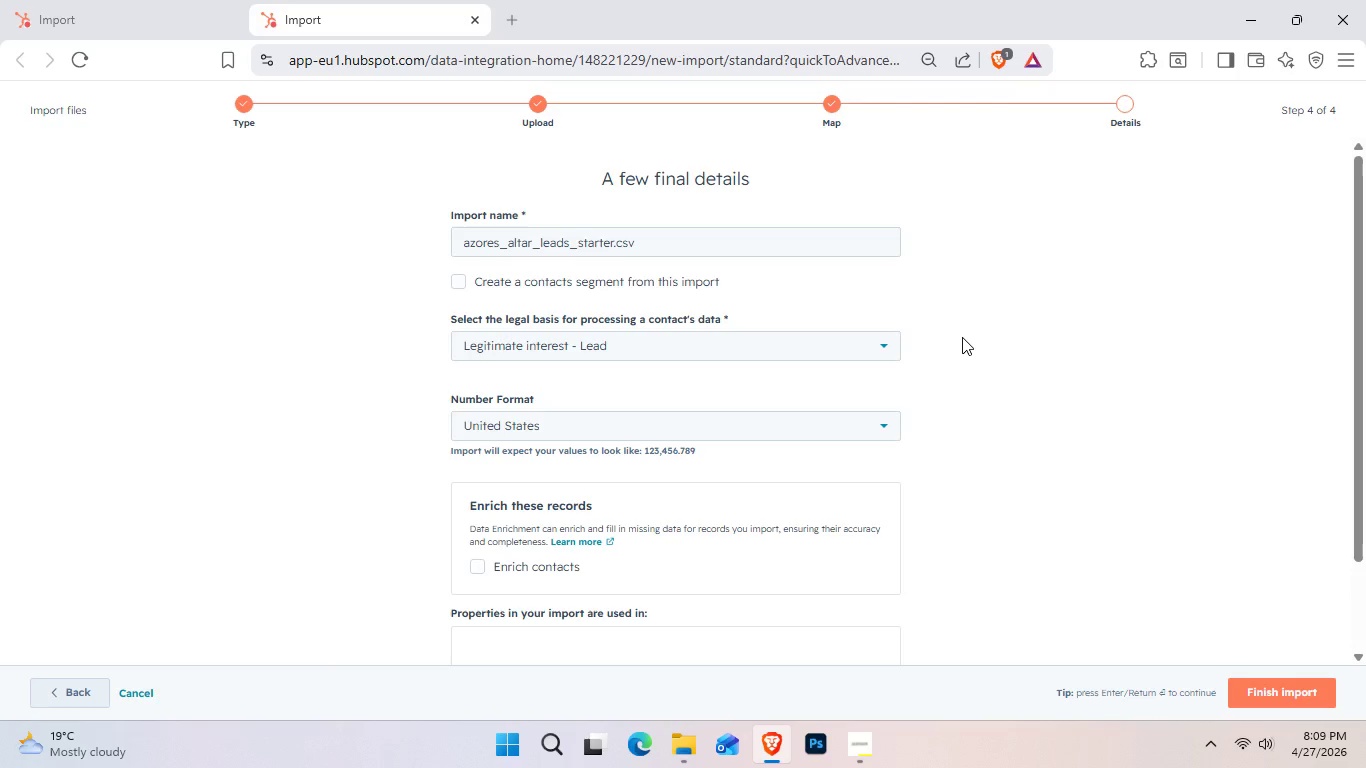 
wait(98.67)
 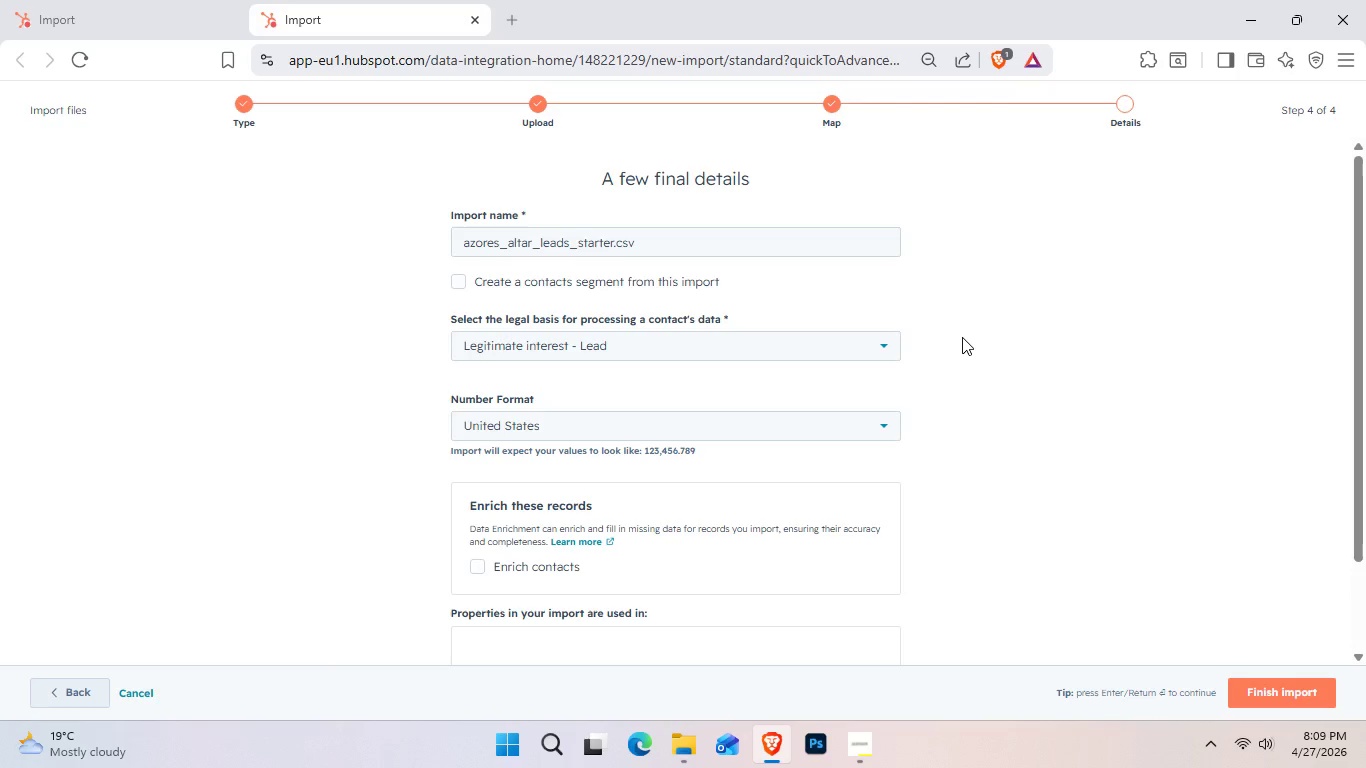 
scroll: coordinate [998, 330], scroll_direction: down, amount: 2.0
 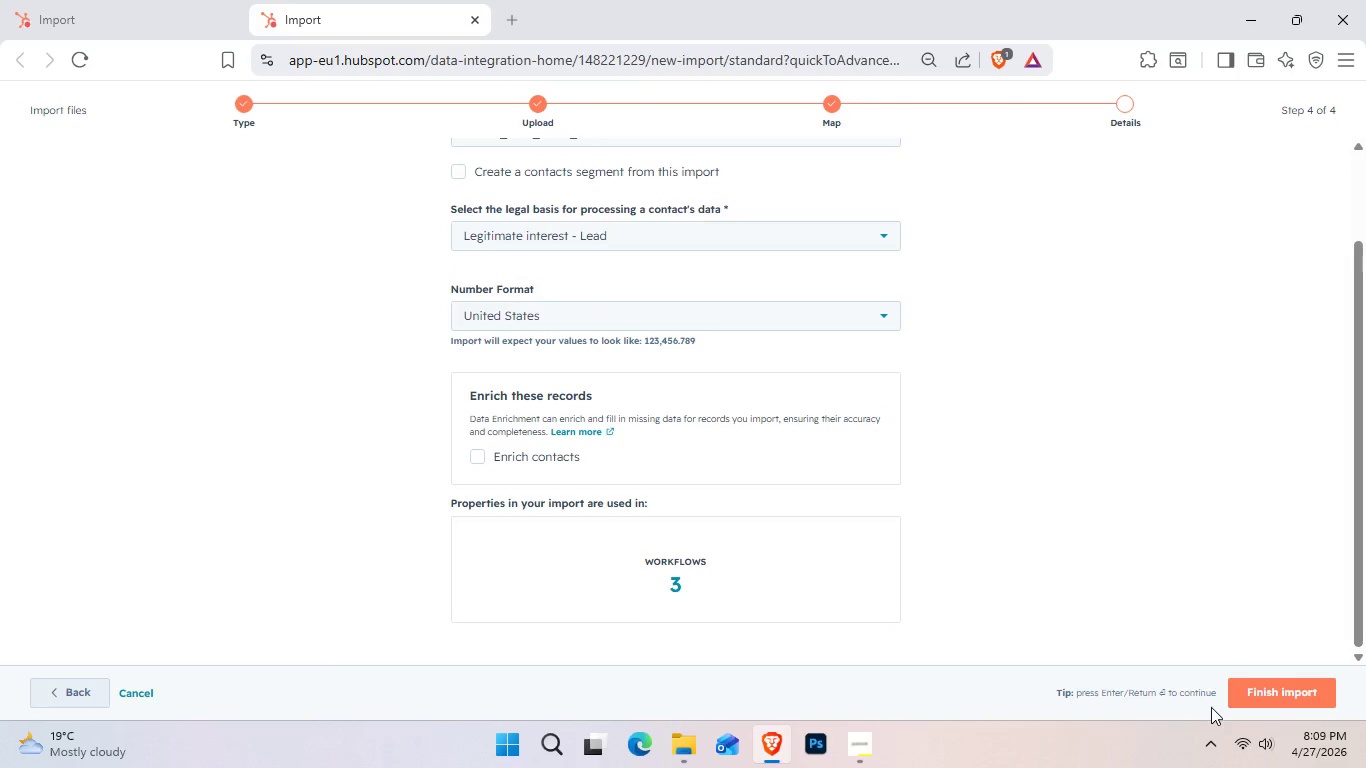 
left_click([1242, 698])
 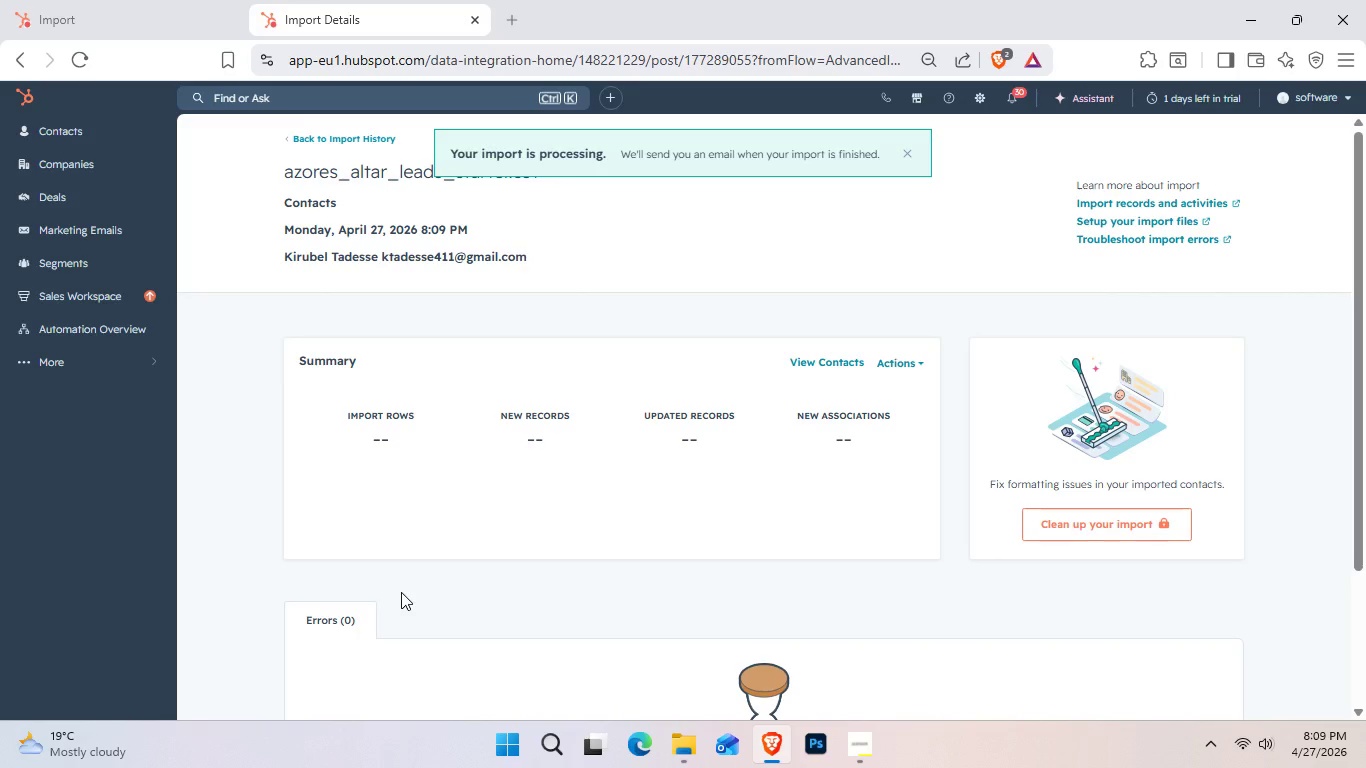 
wait(5.7)
 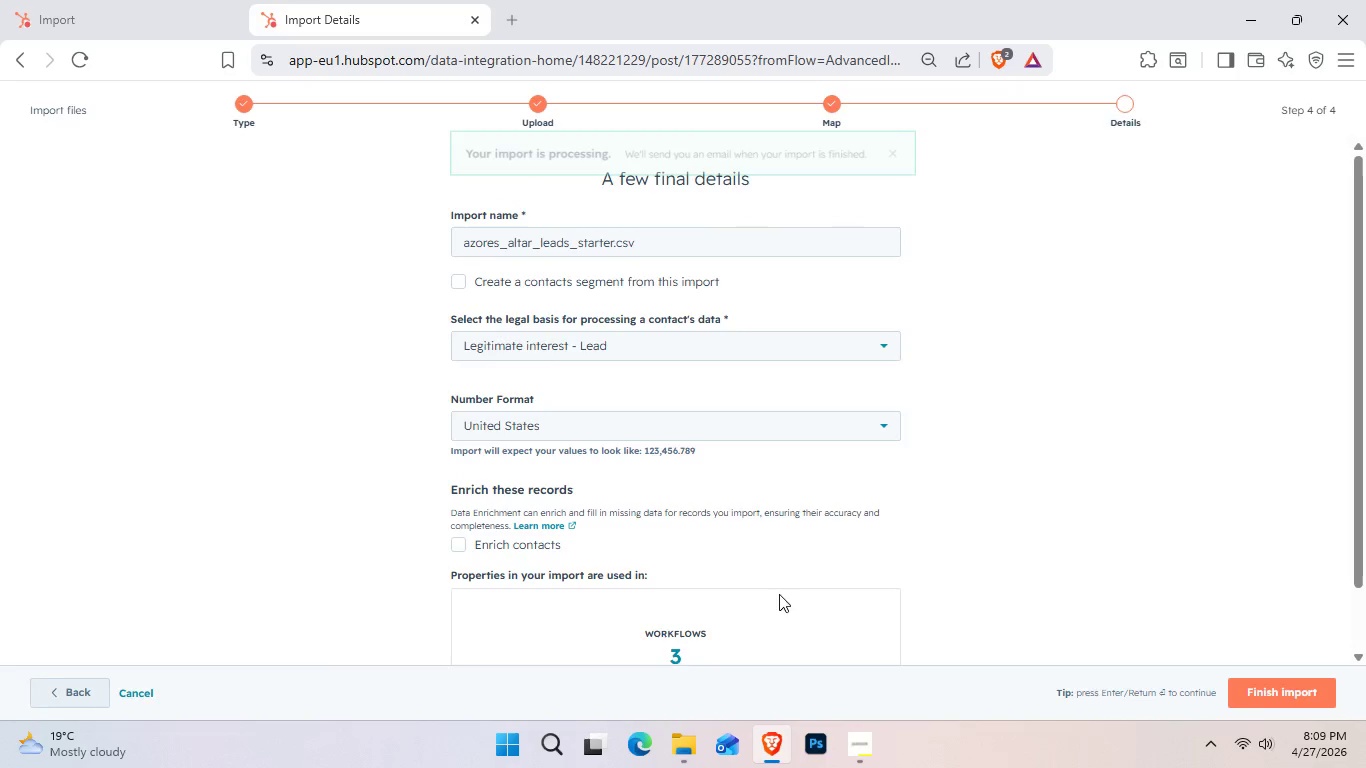 
scroll: coordinate [447, 585], scroll_direction: down, amount: 1.0
 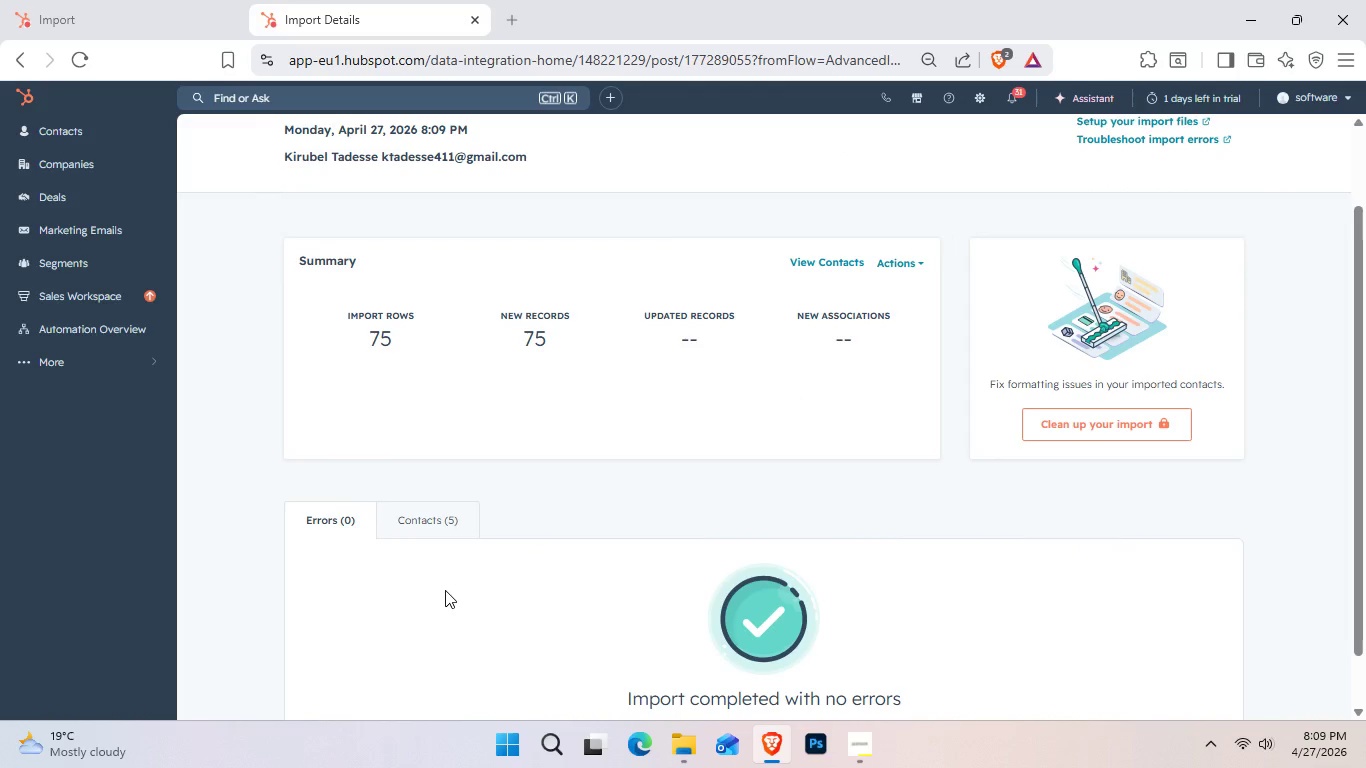 
wait(11.19)
 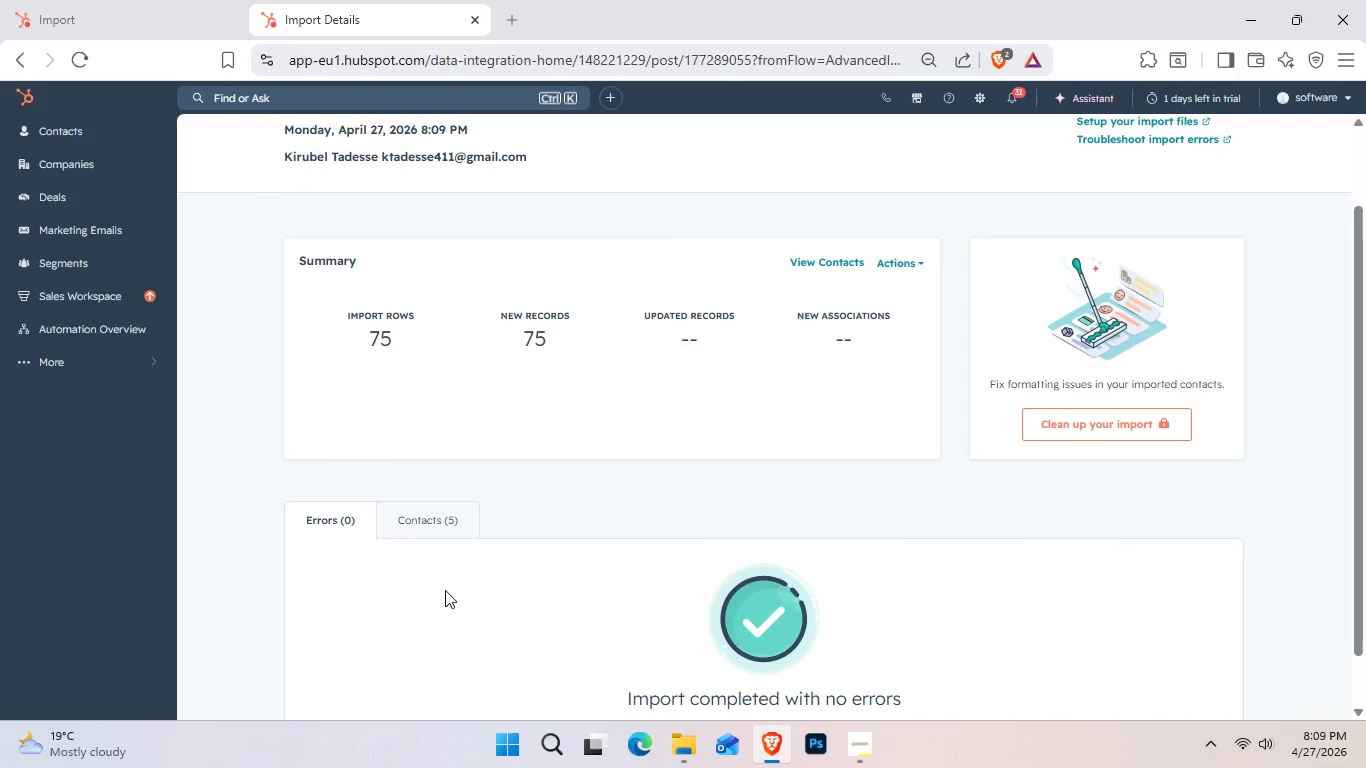 
scroll: coordinate [437, 601], scroll_direction: down, amount: 1.0
 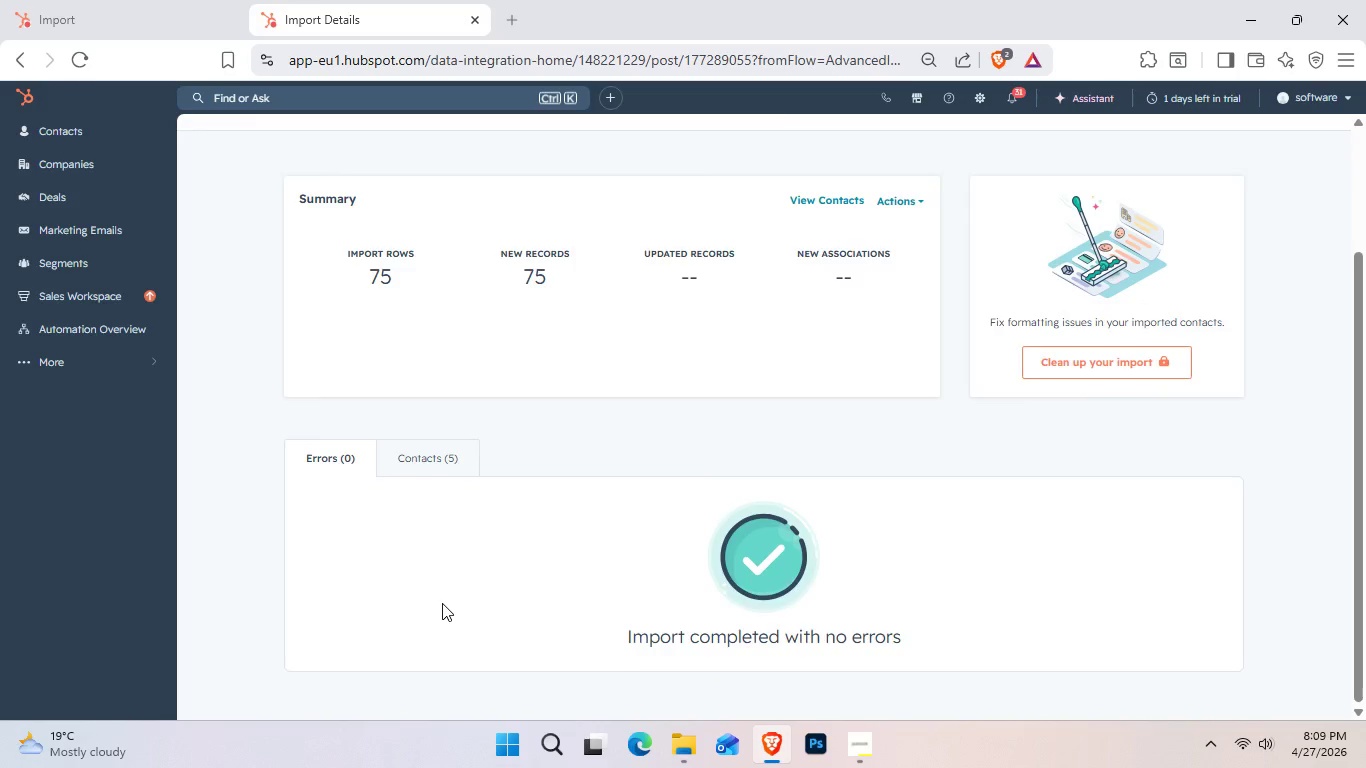 
scroll: coordinate [442, 603], scroll_direction: up, amount: 3.0
 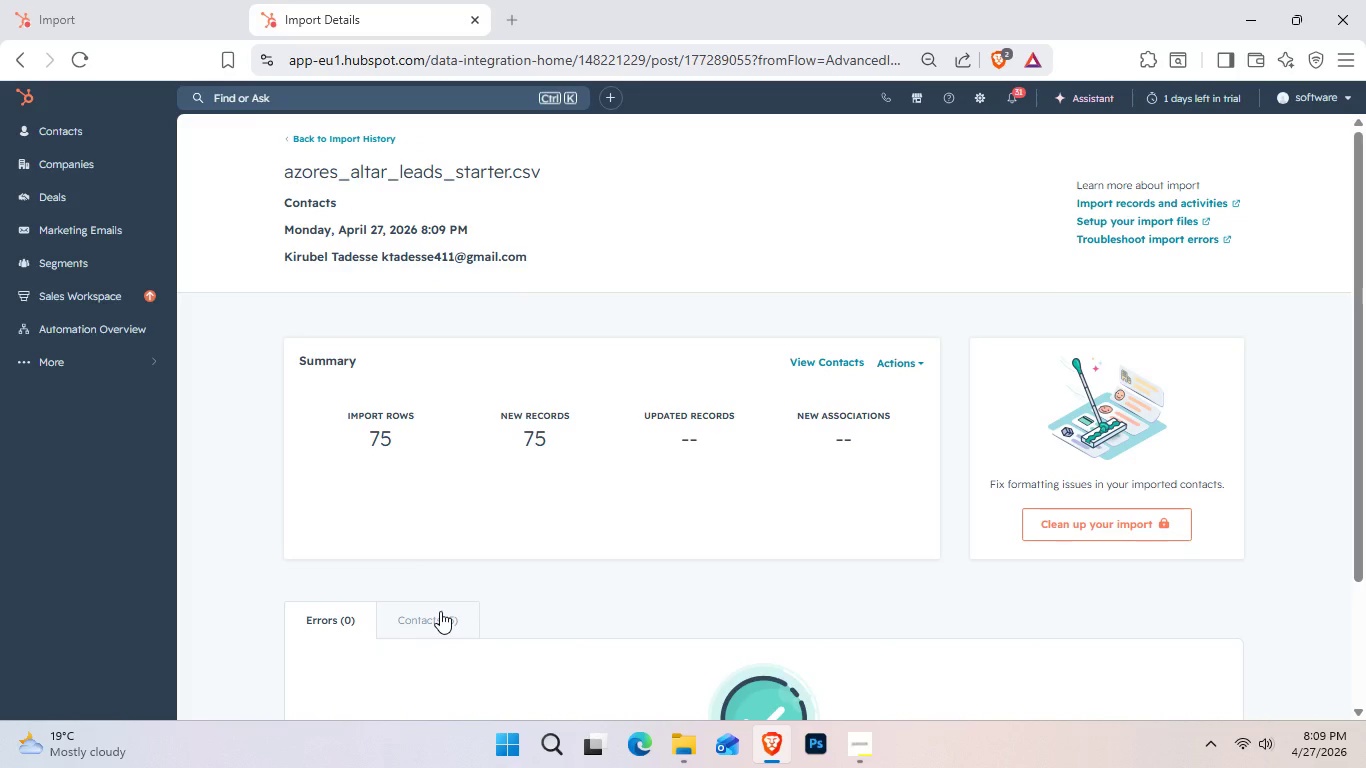 
wait(10.11)
 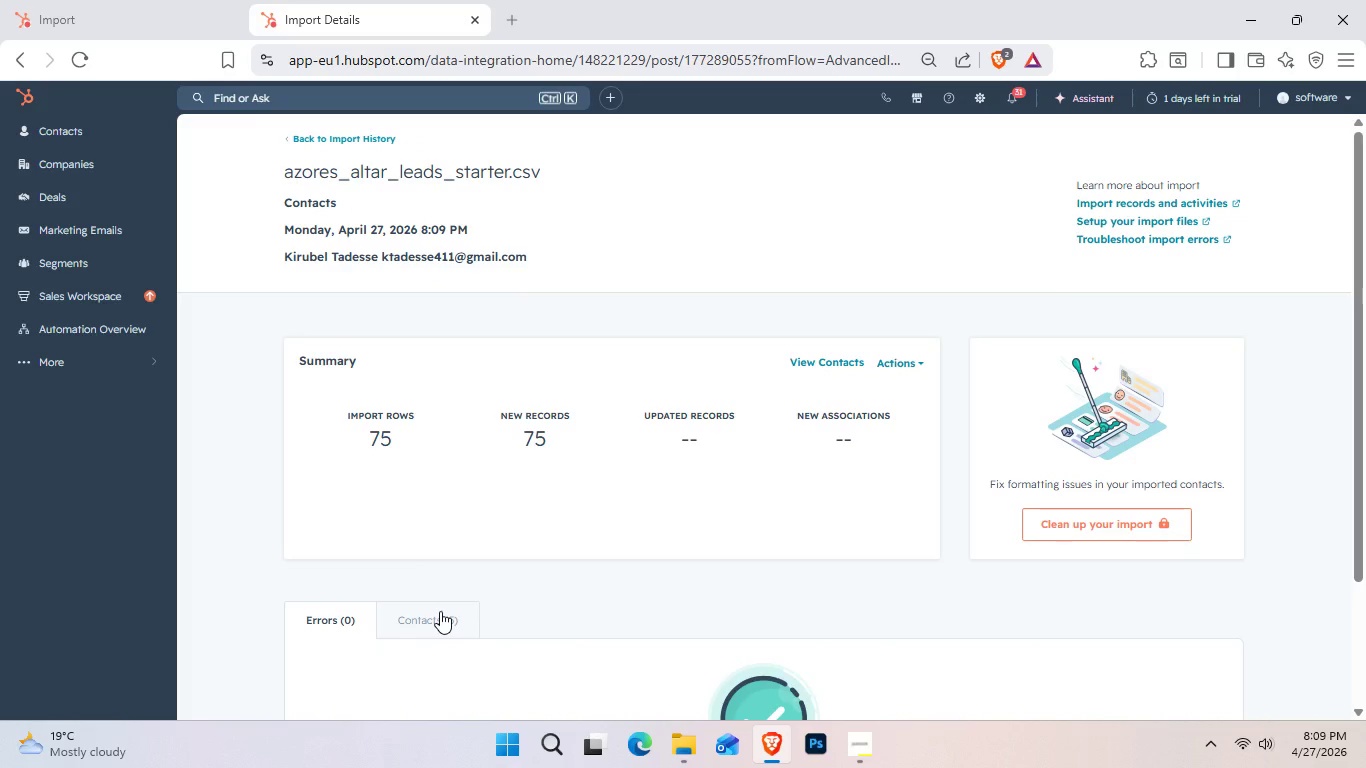 
left_click([82, 121])
 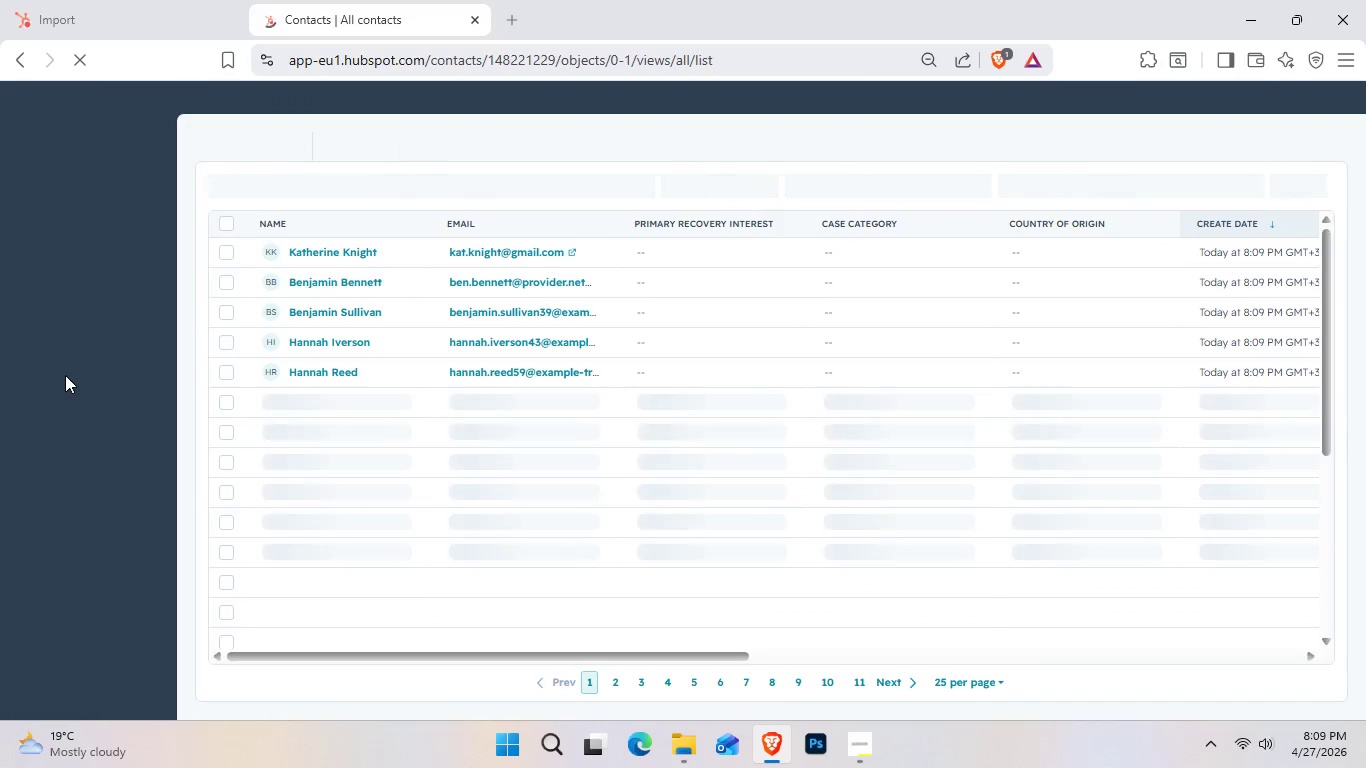 
wait(8.06)
 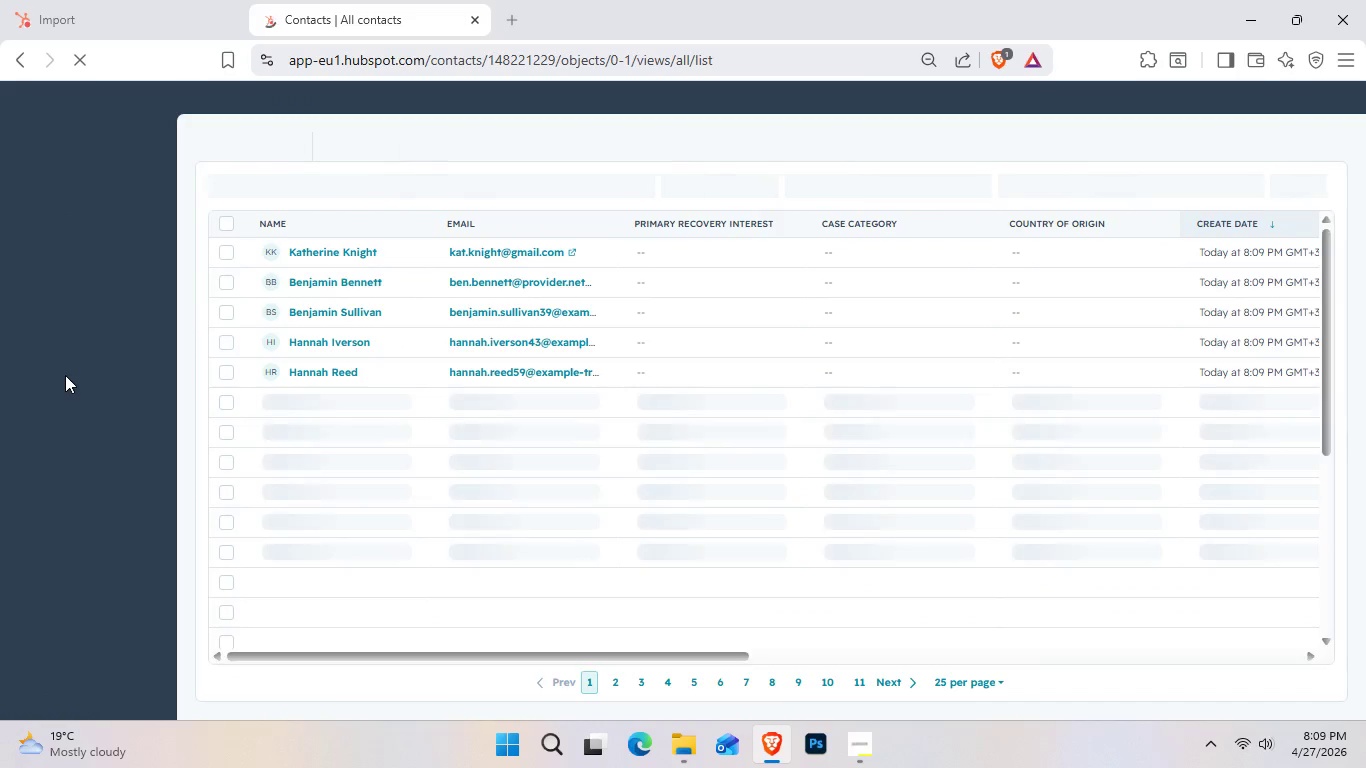 
left_click([108, 365])
 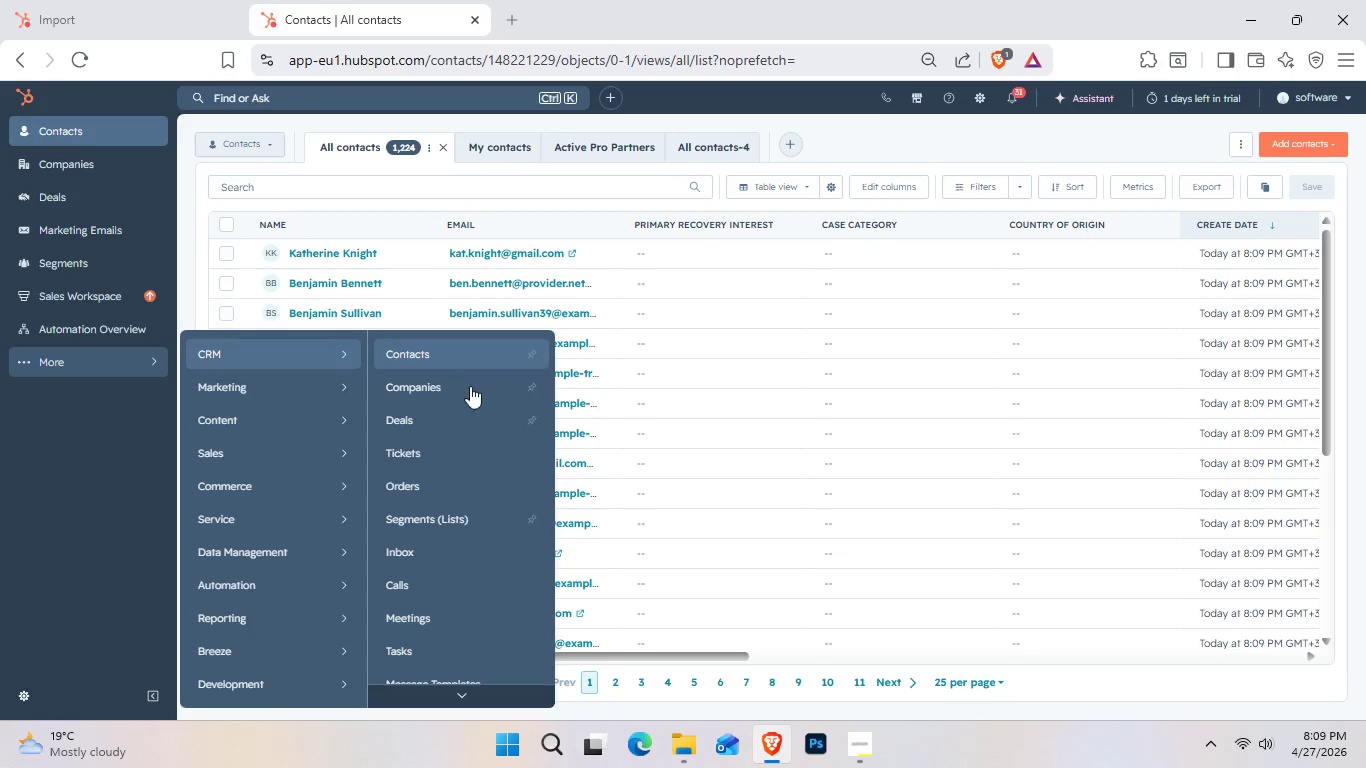 
left_click([477, 511])
 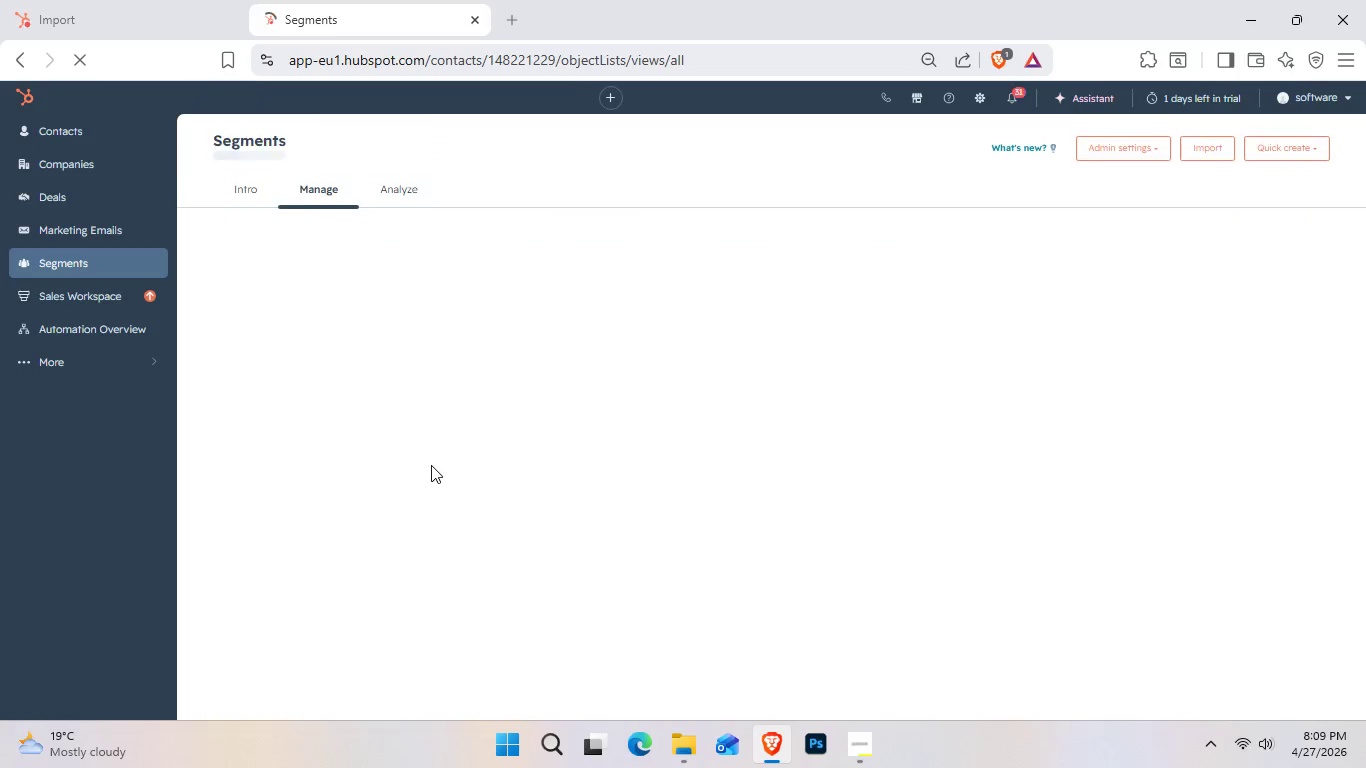 
wait(9.42)
 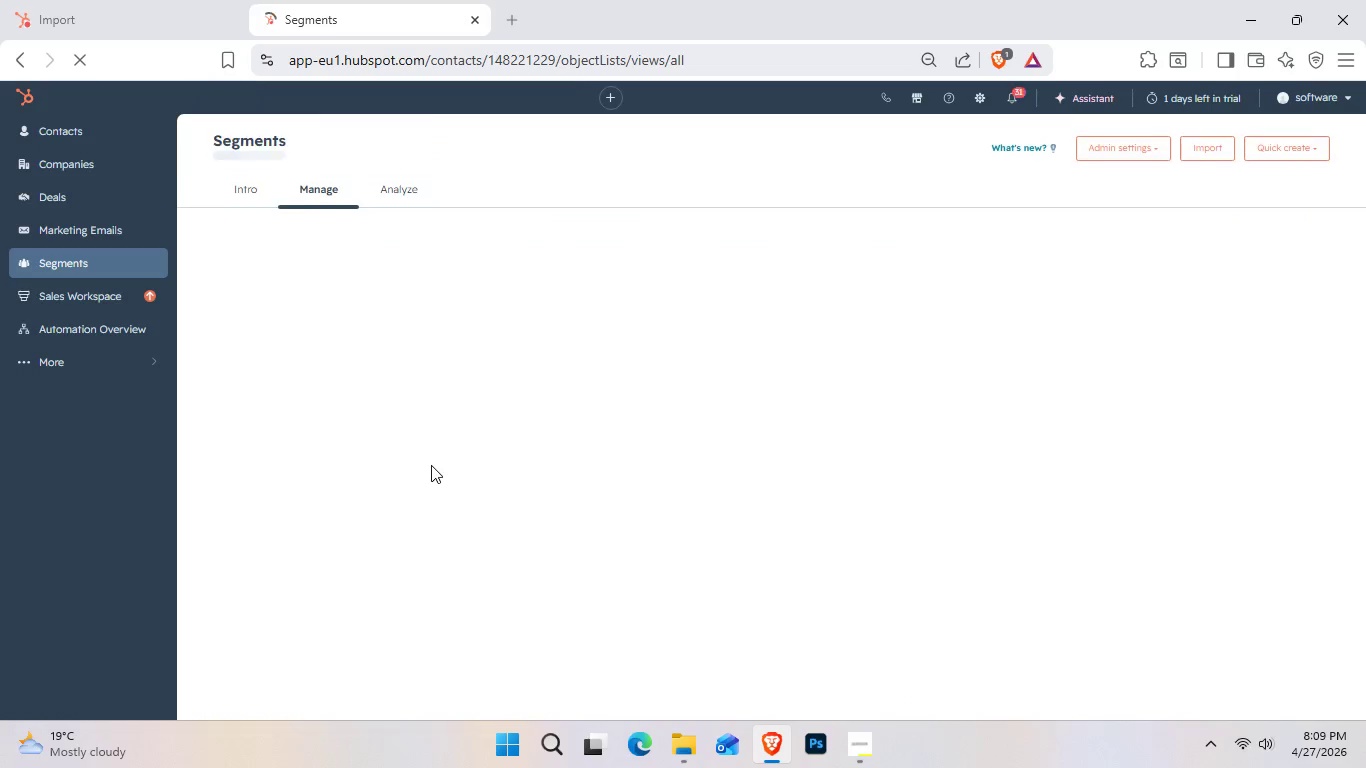 
left_click([323, 378])
 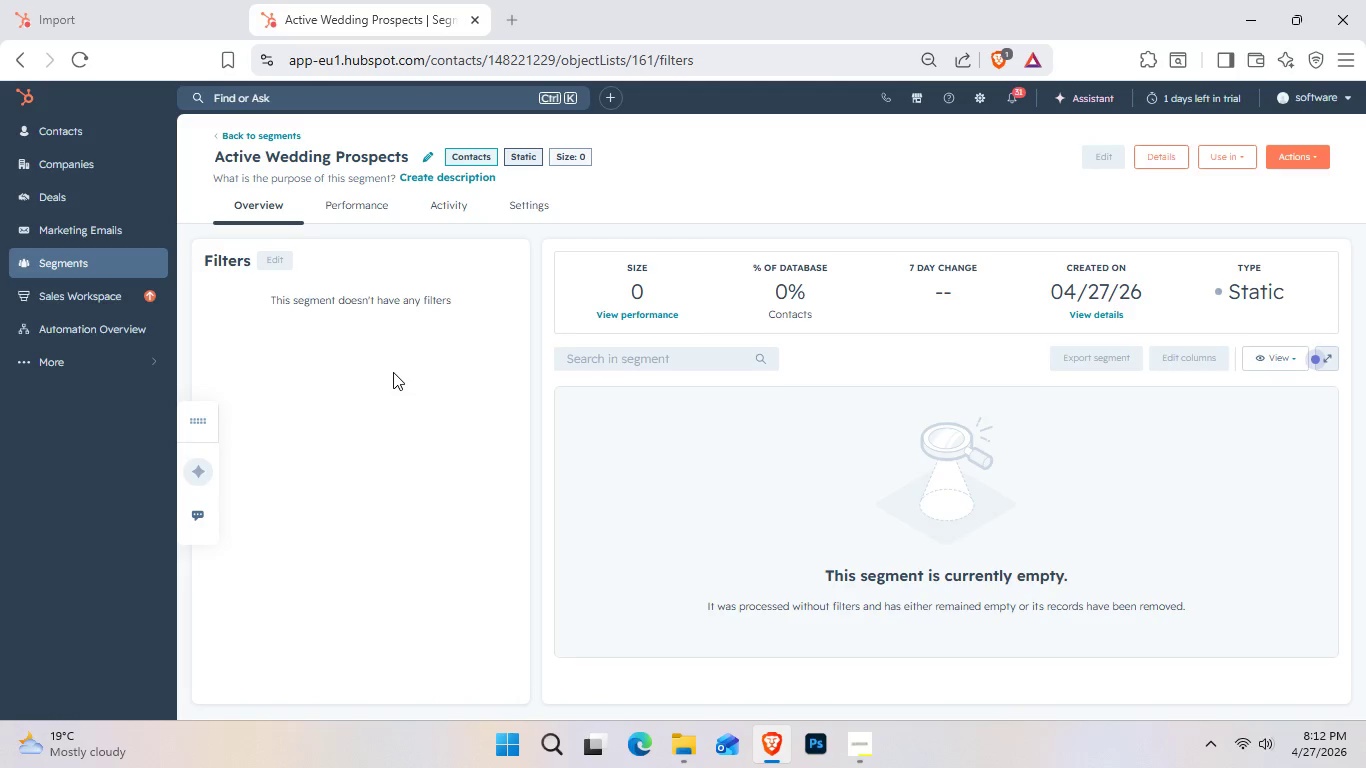 
wait(169.24)
 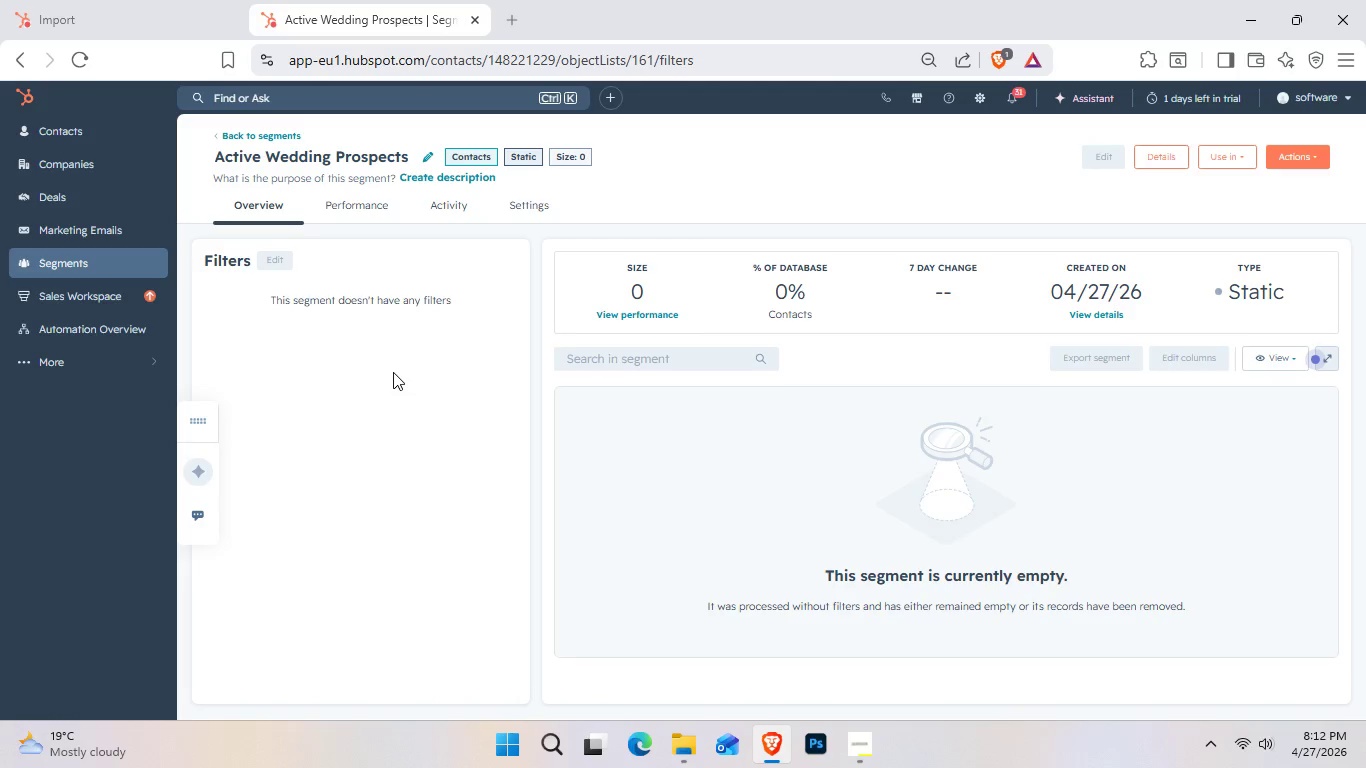 
mouse_move([1094, 179])
 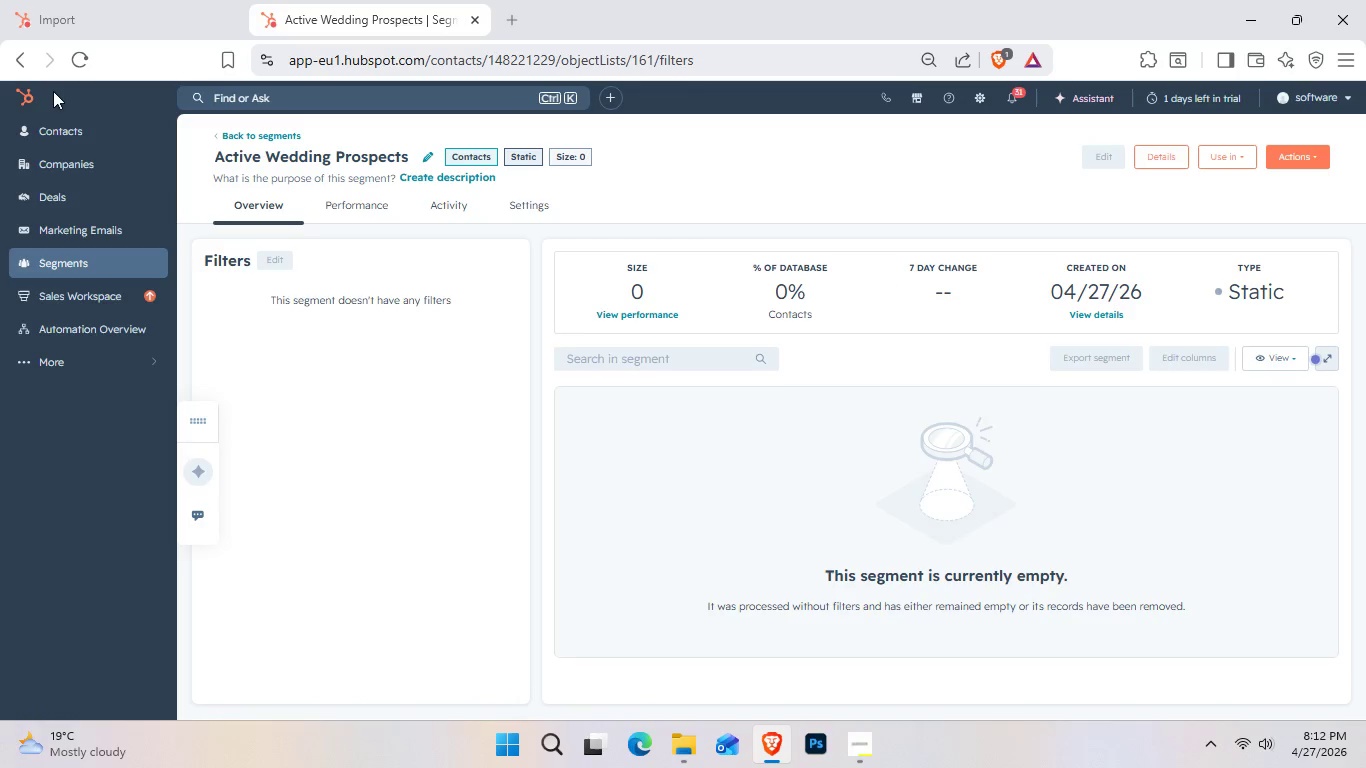 
left_click([15, 71])
 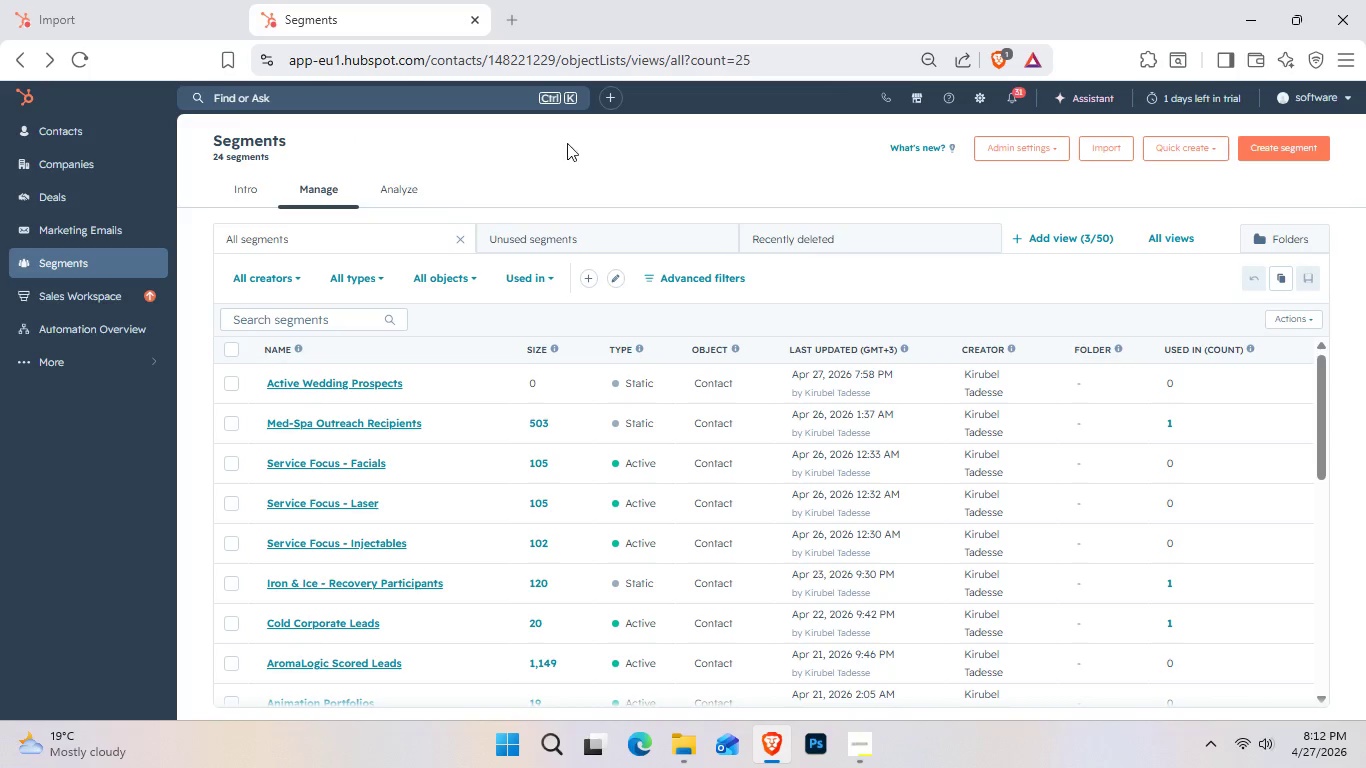 
wait(5.7)
 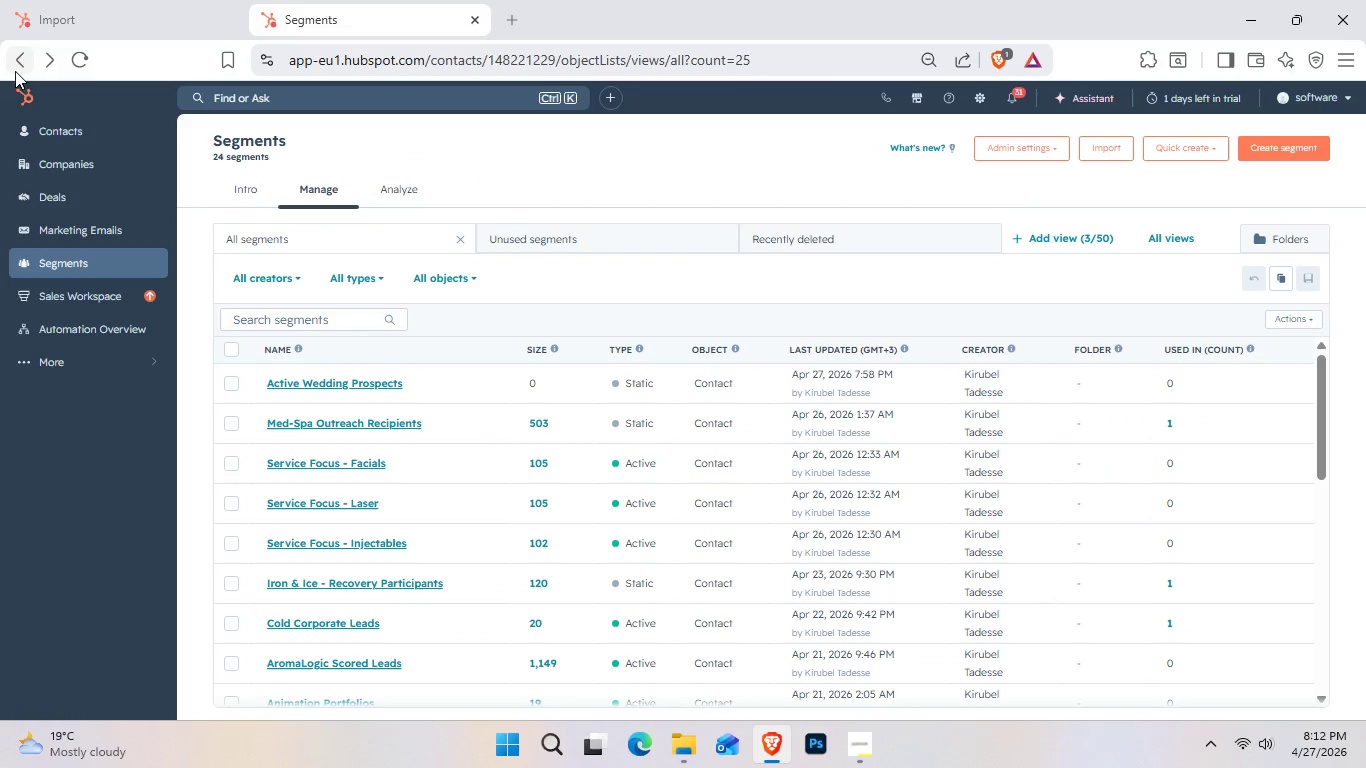 
left_click_drag(start_coordinate=[687, 271], to_coordinate=[708, 282])
 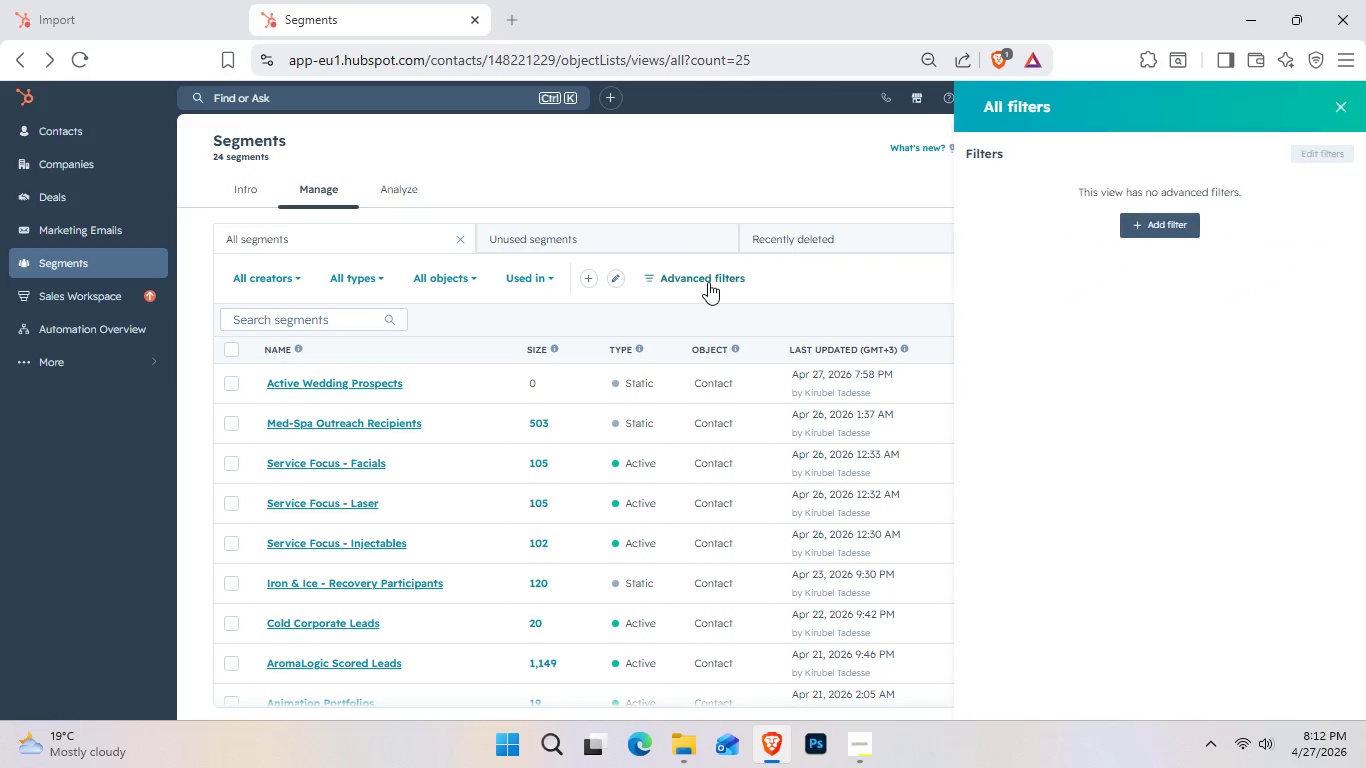 
left_click([708, 282])
 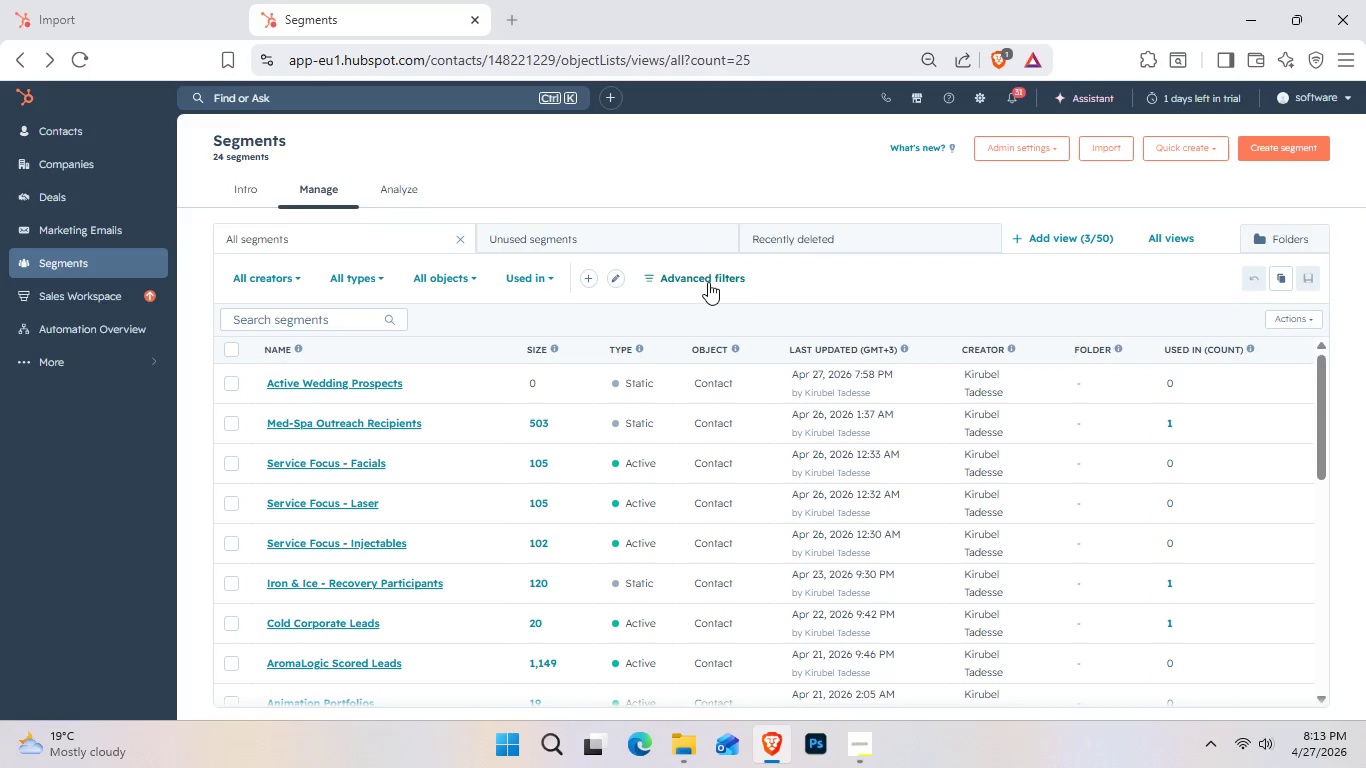 
left_click([708, 282])
 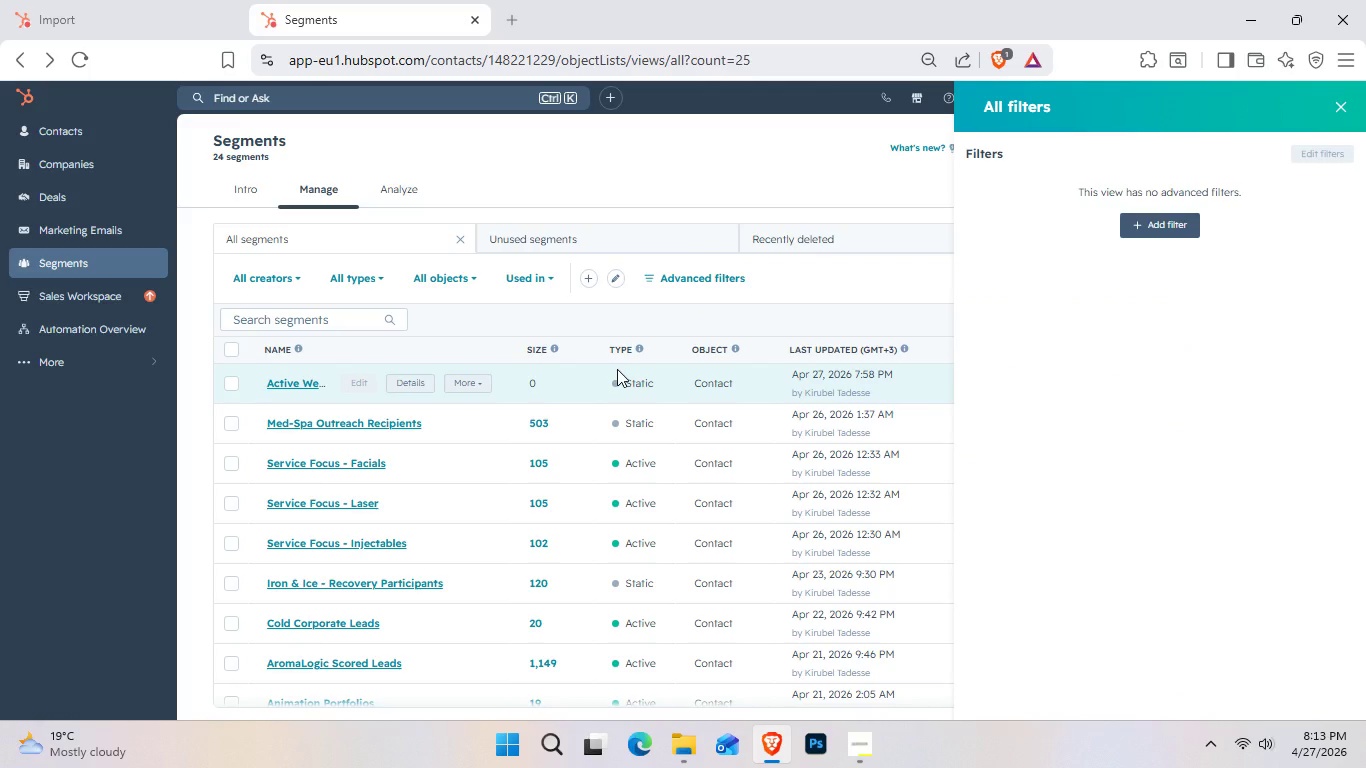 
wait(20.52)
 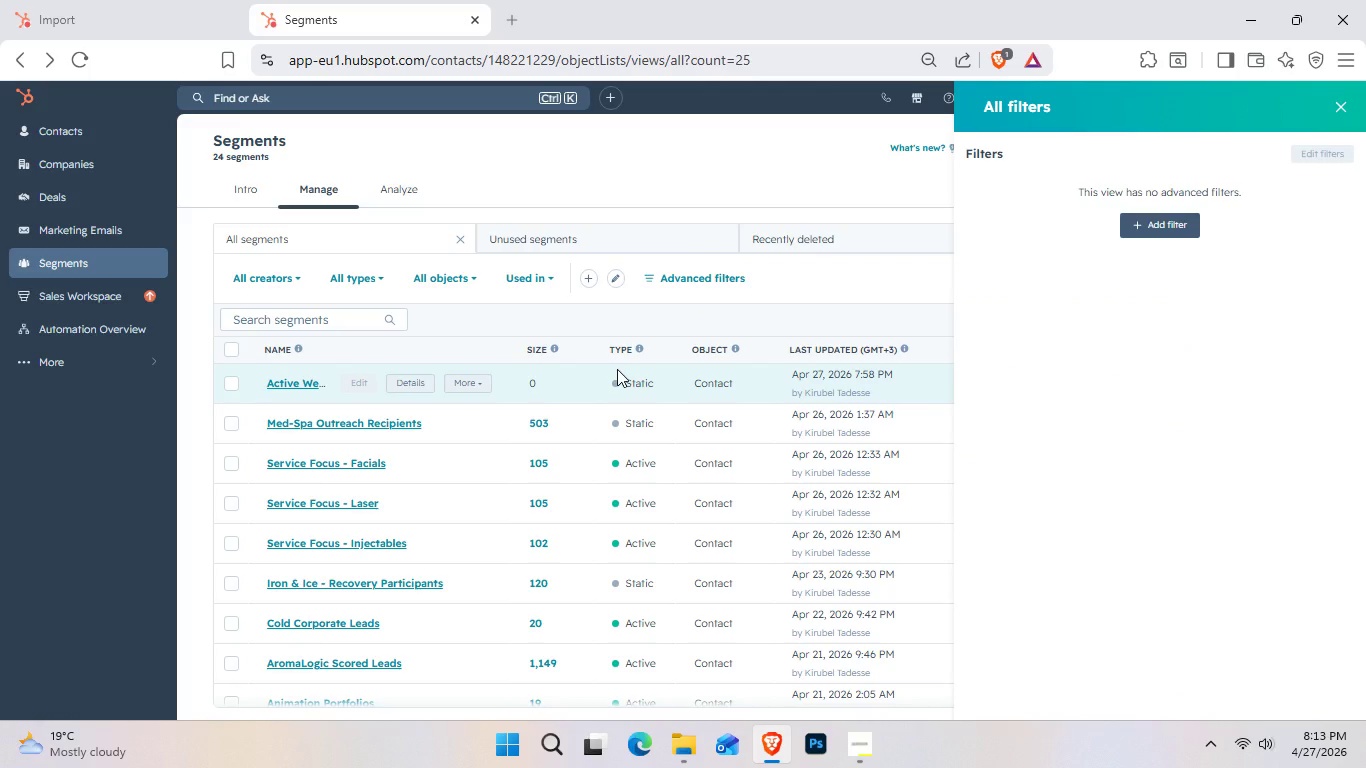 
left_click([1141, 220])
 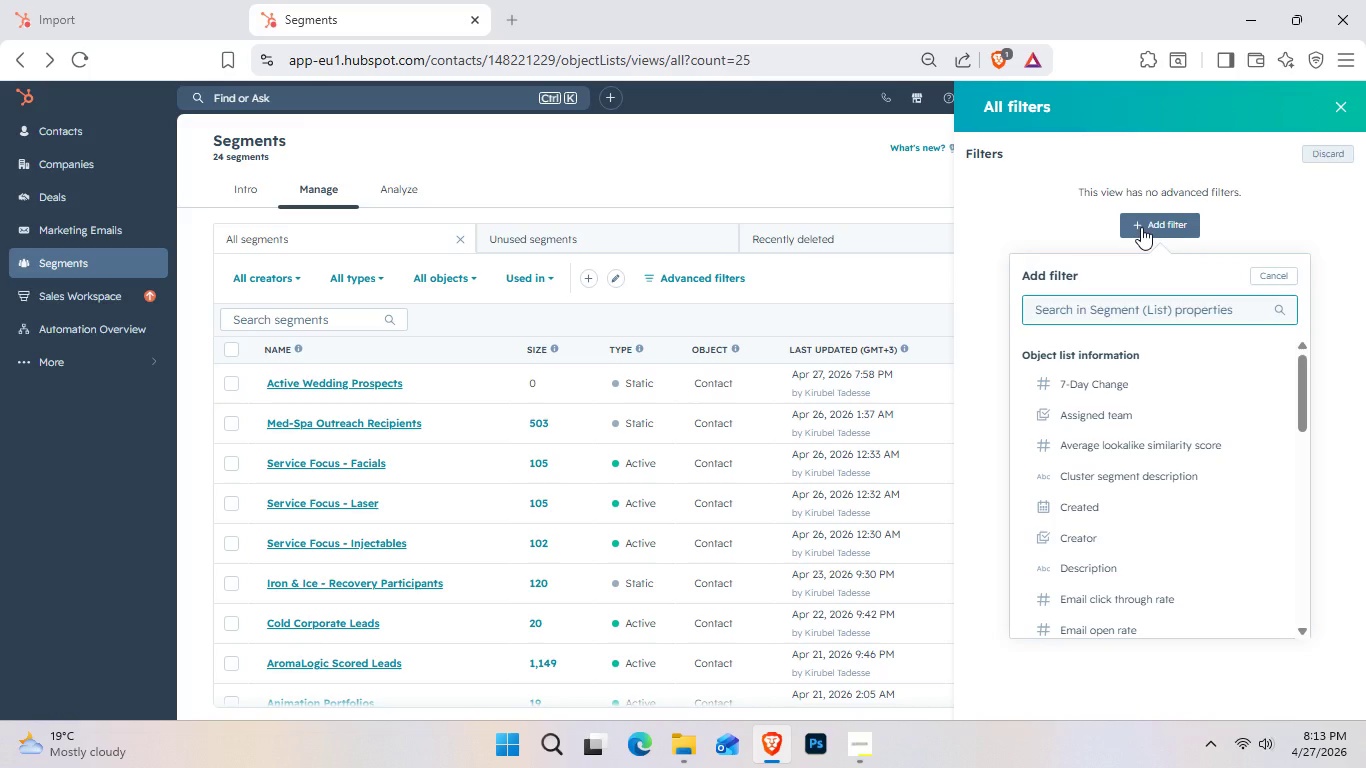 
type(preff)
key(Backspace)
 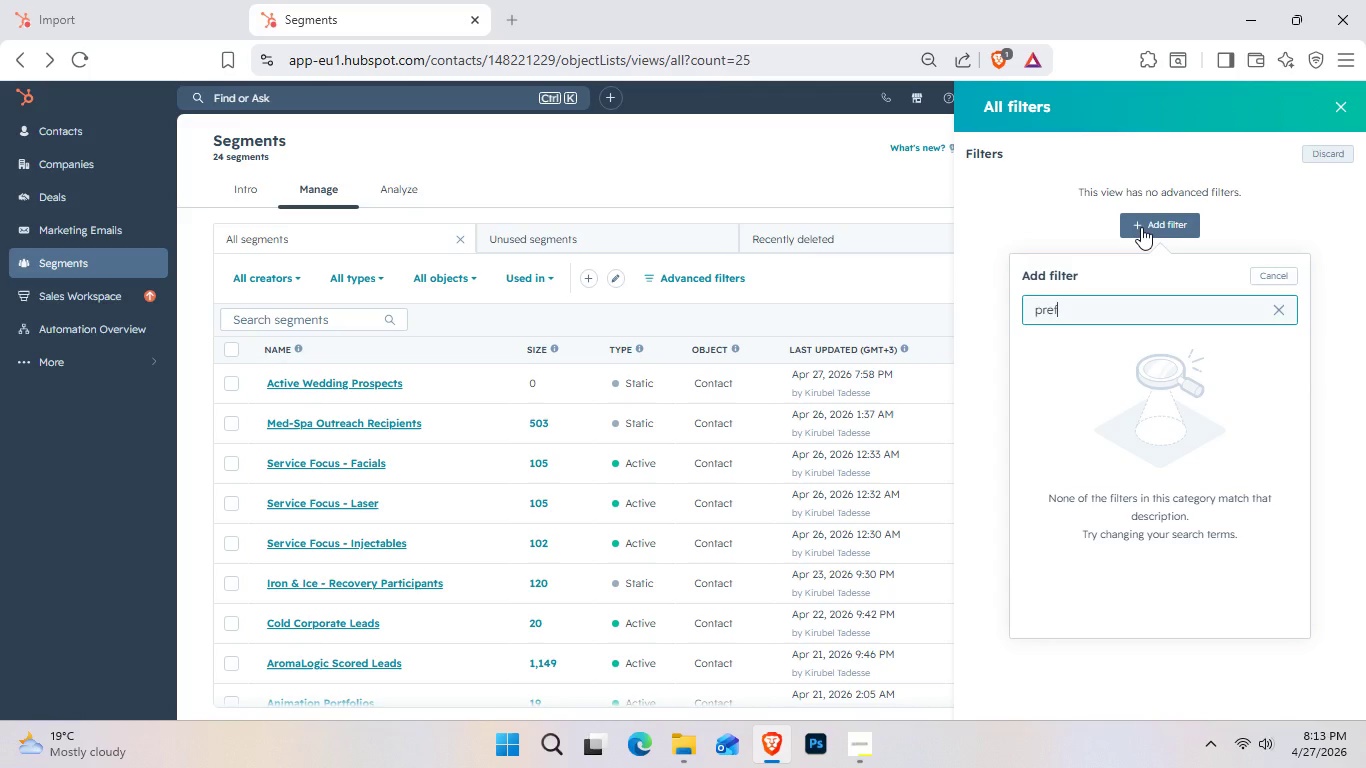 
wait(5.38)
 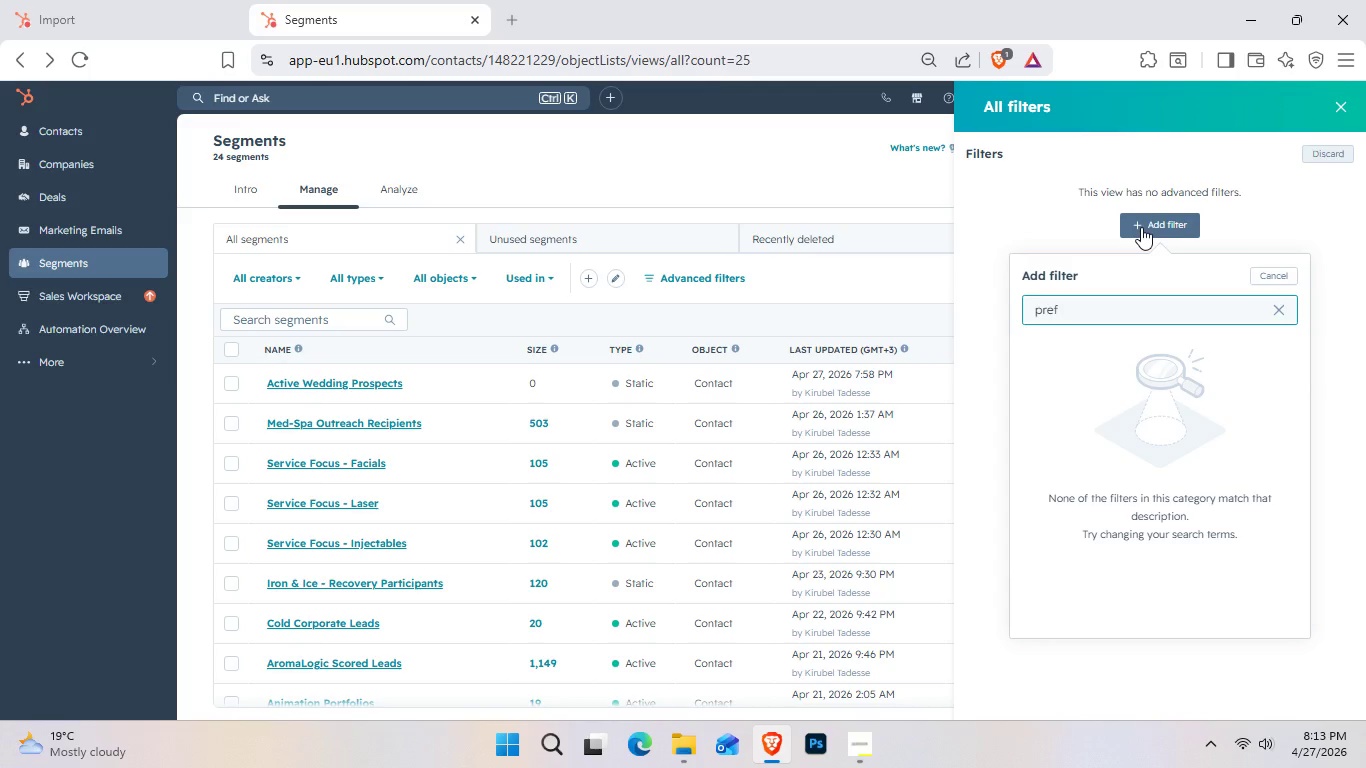 
type(err)
 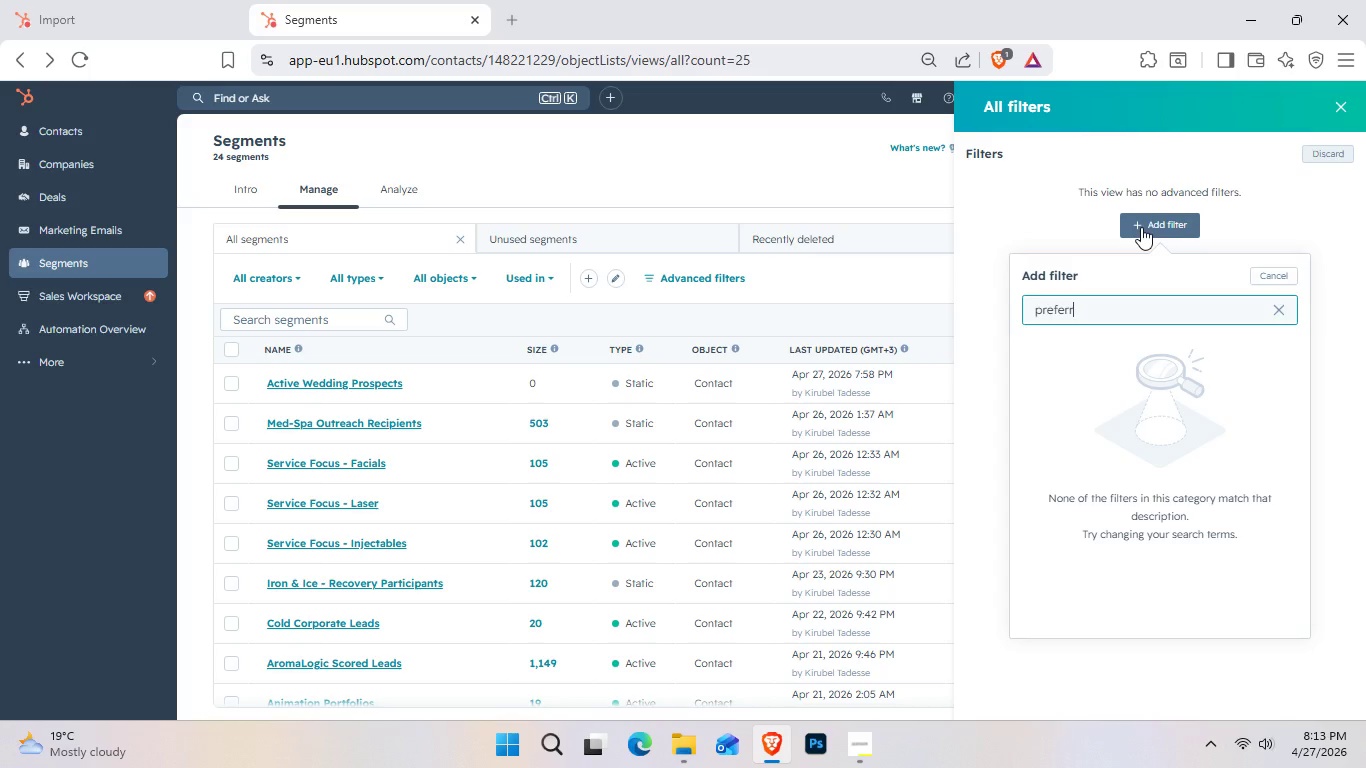 
key(Backspace)
 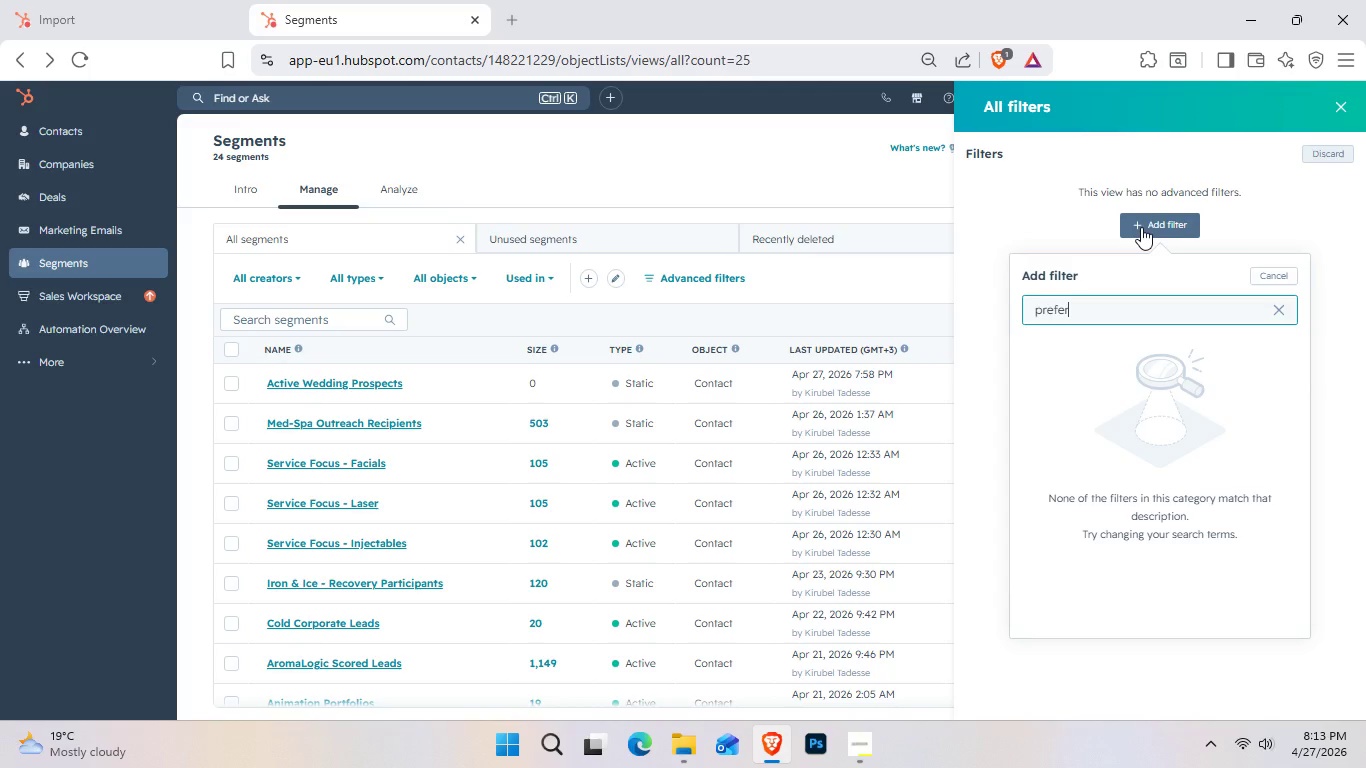 
hold_key(key=Backspace, duration=1.0)
 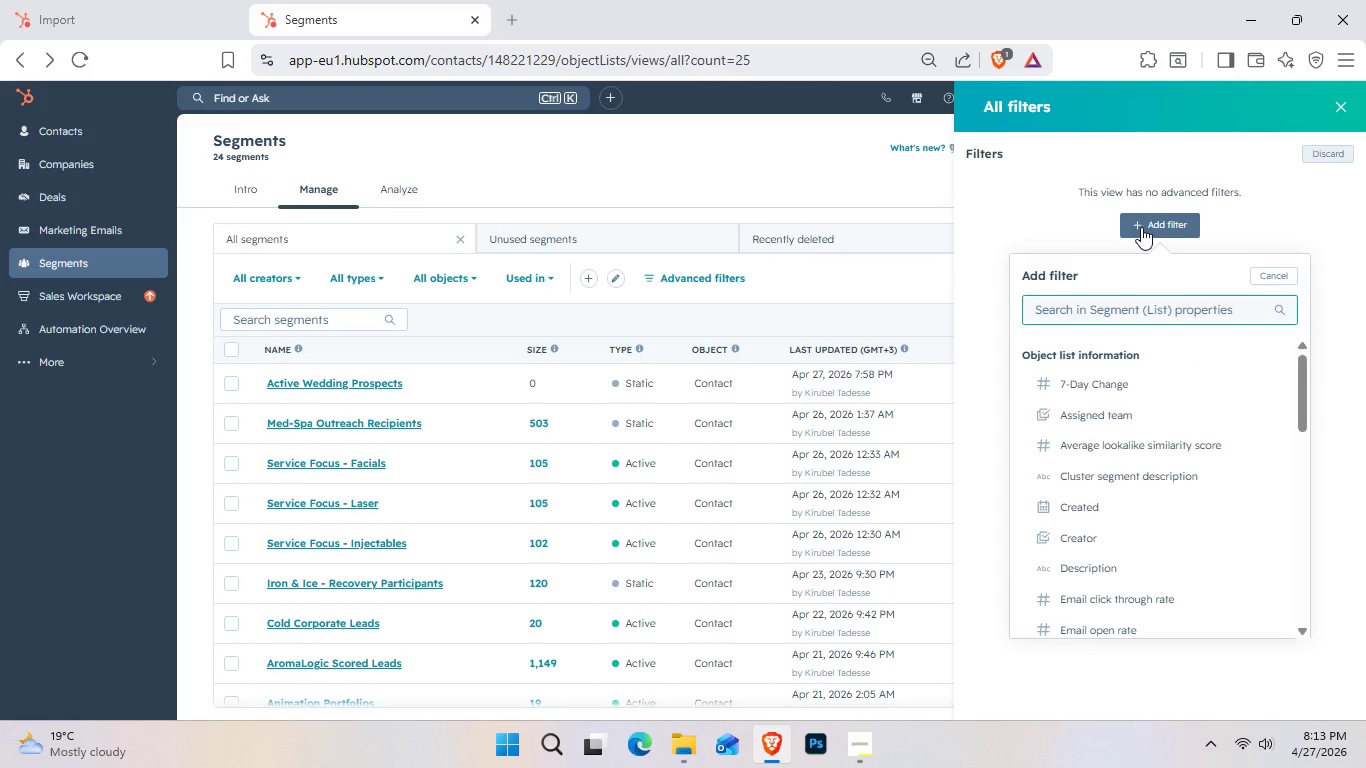 
type(co)
key(Backspace)
key(Backspace)
key(Backspace)
type(p)
 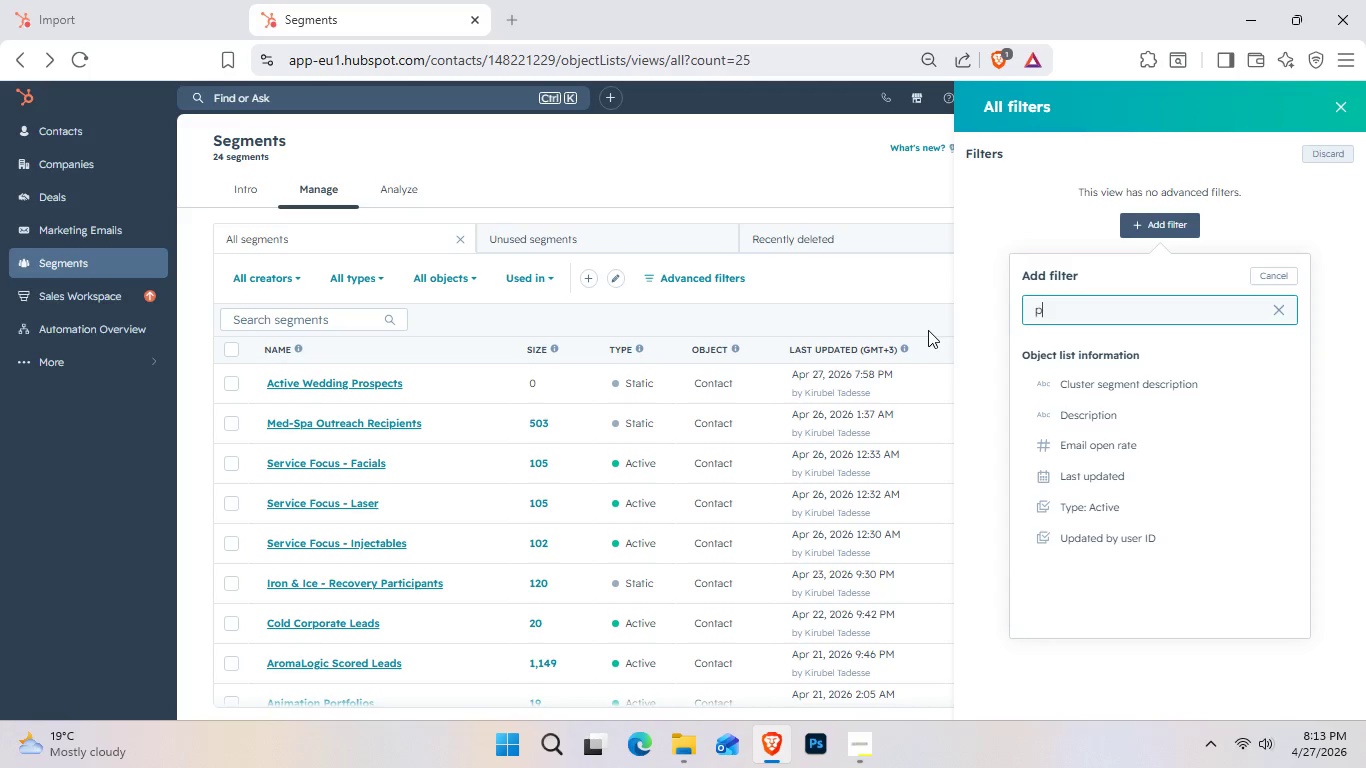 
wait(5.79)
 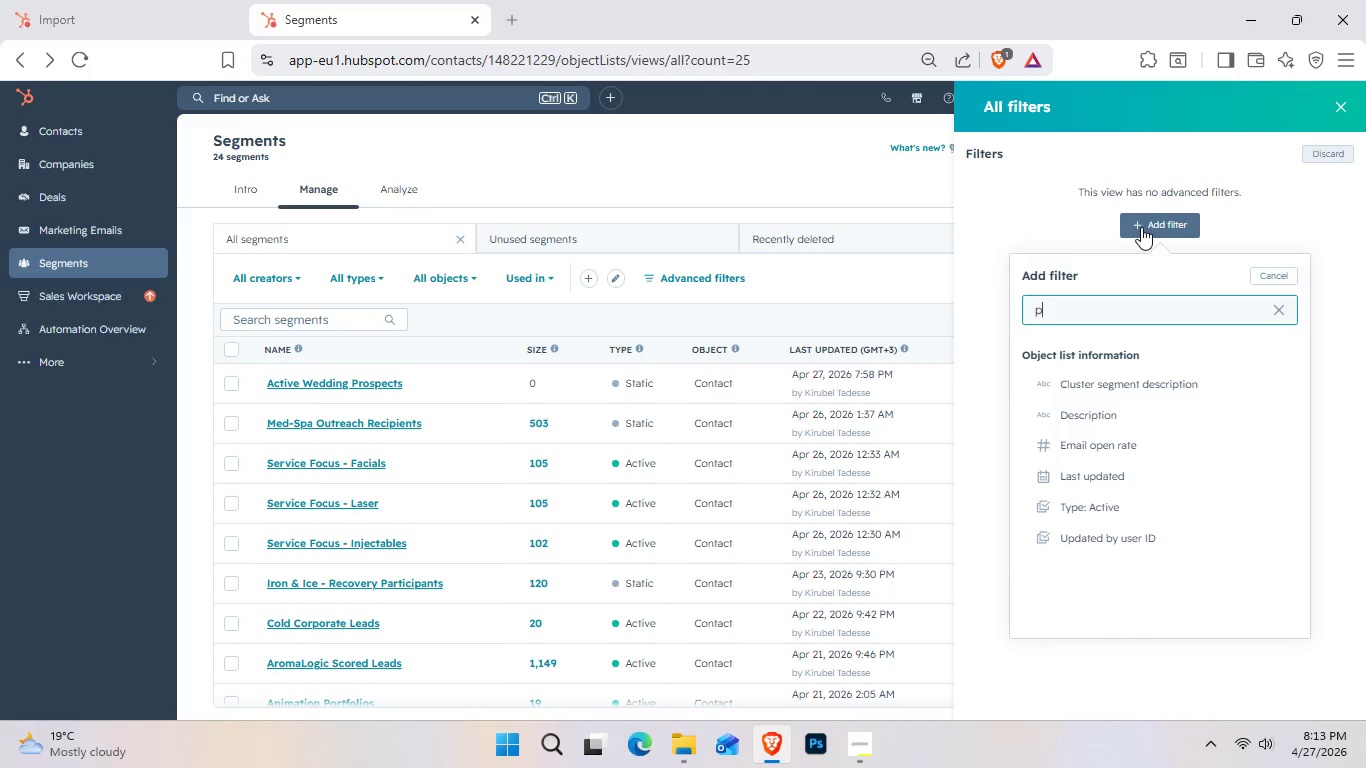 
mouse_move([432, 381])
 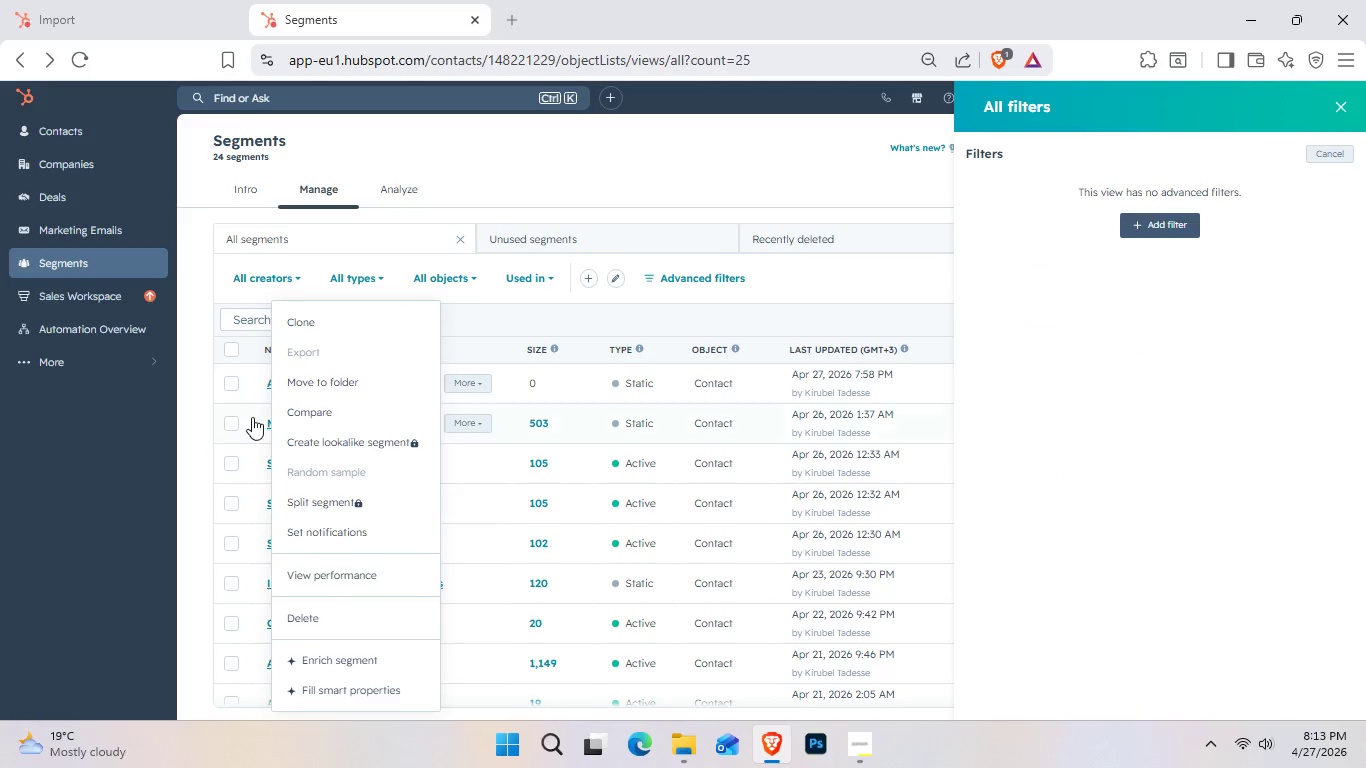 
wait(5.84)
 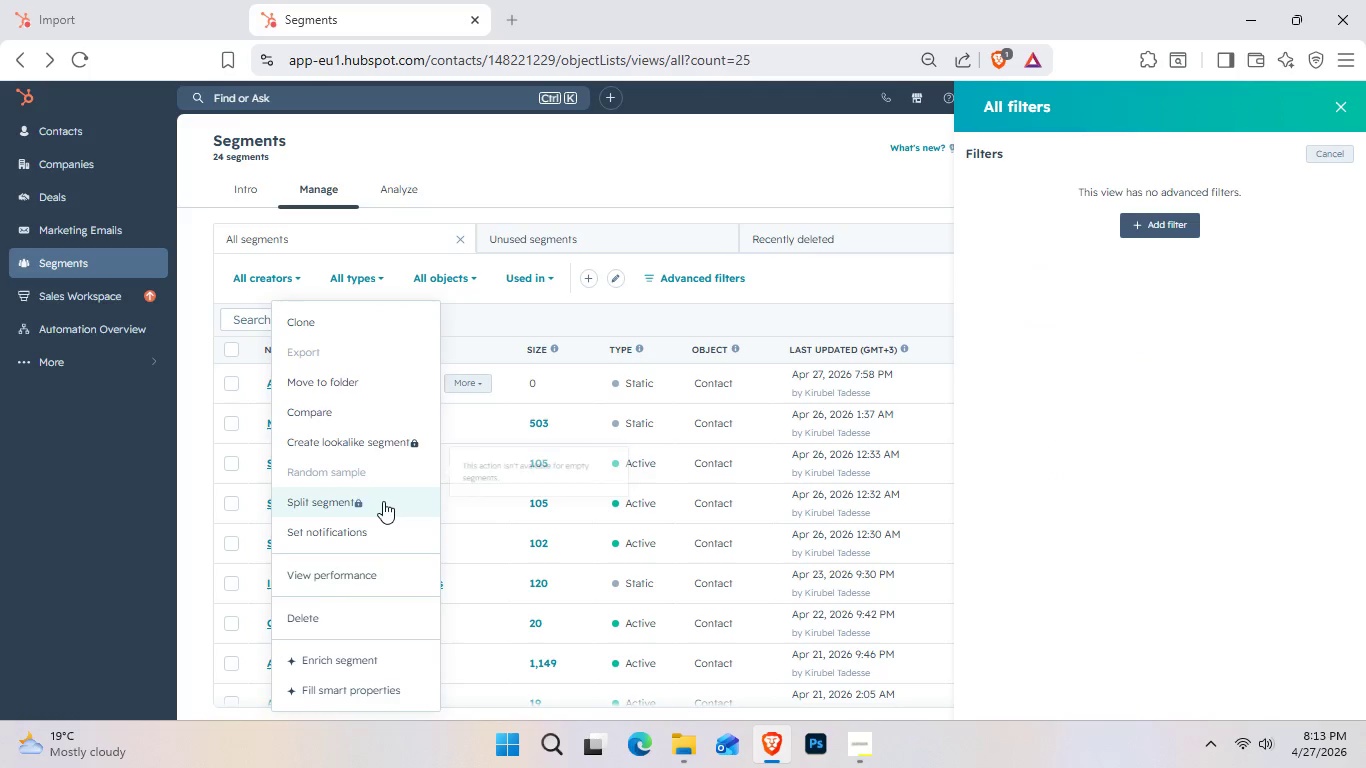 
left_click_drag(start_coordinate=[554, 397], to_coordinate=[559, 397])
 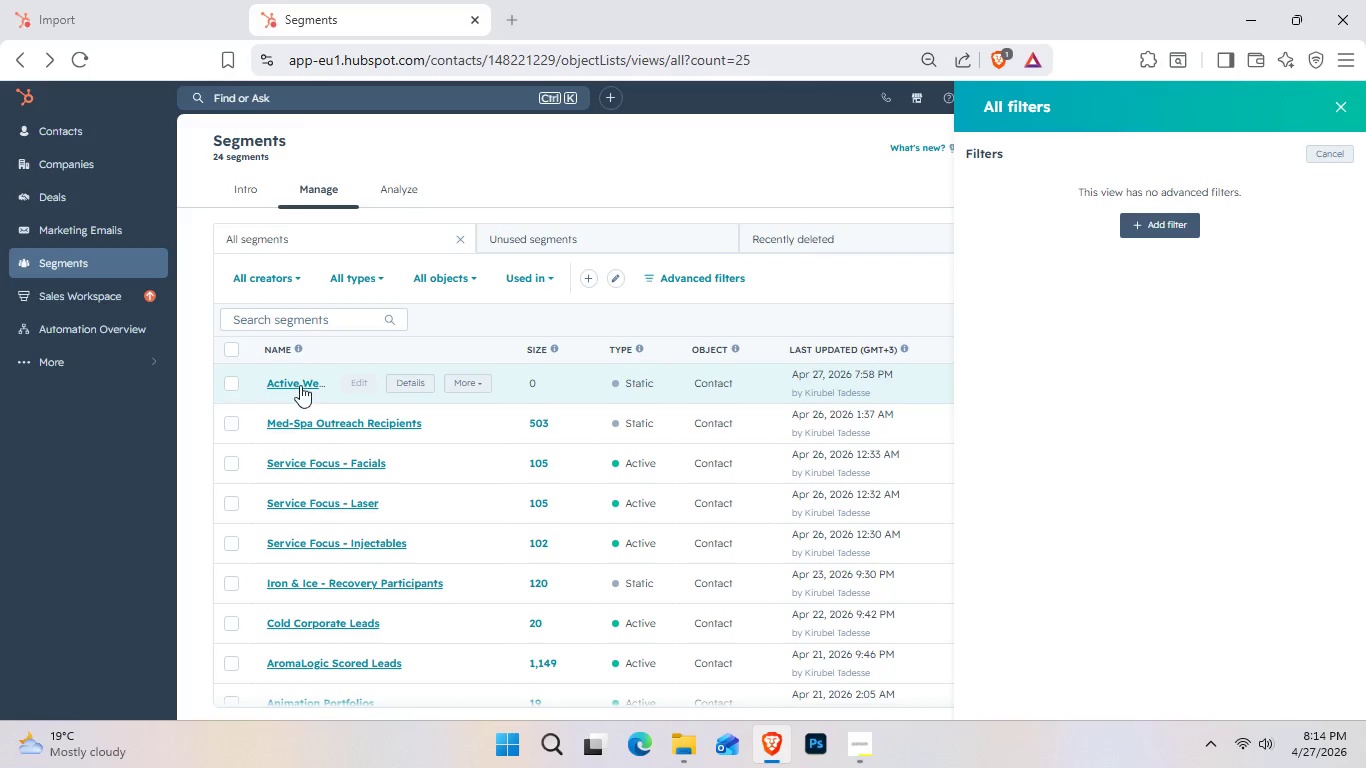 
left_click([302, 383])
 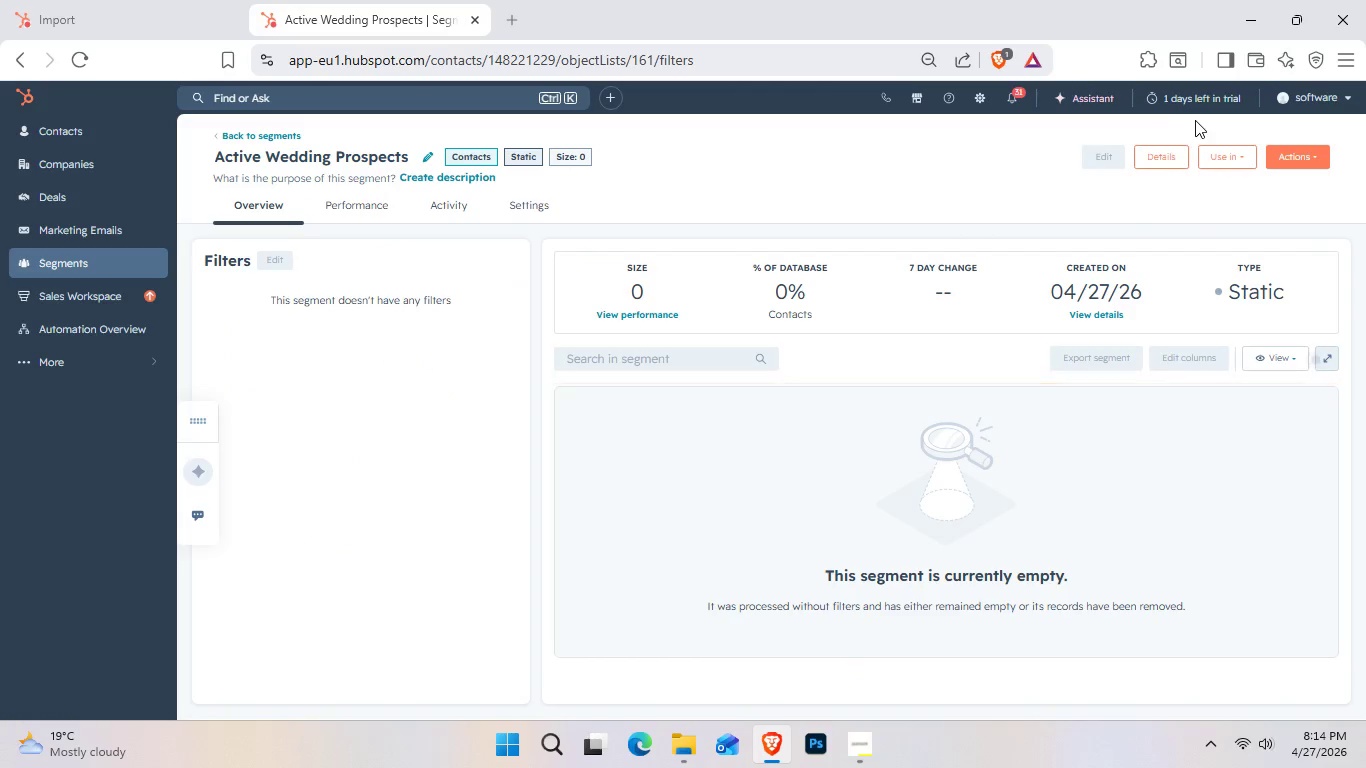 
left_click([1224, 159])
 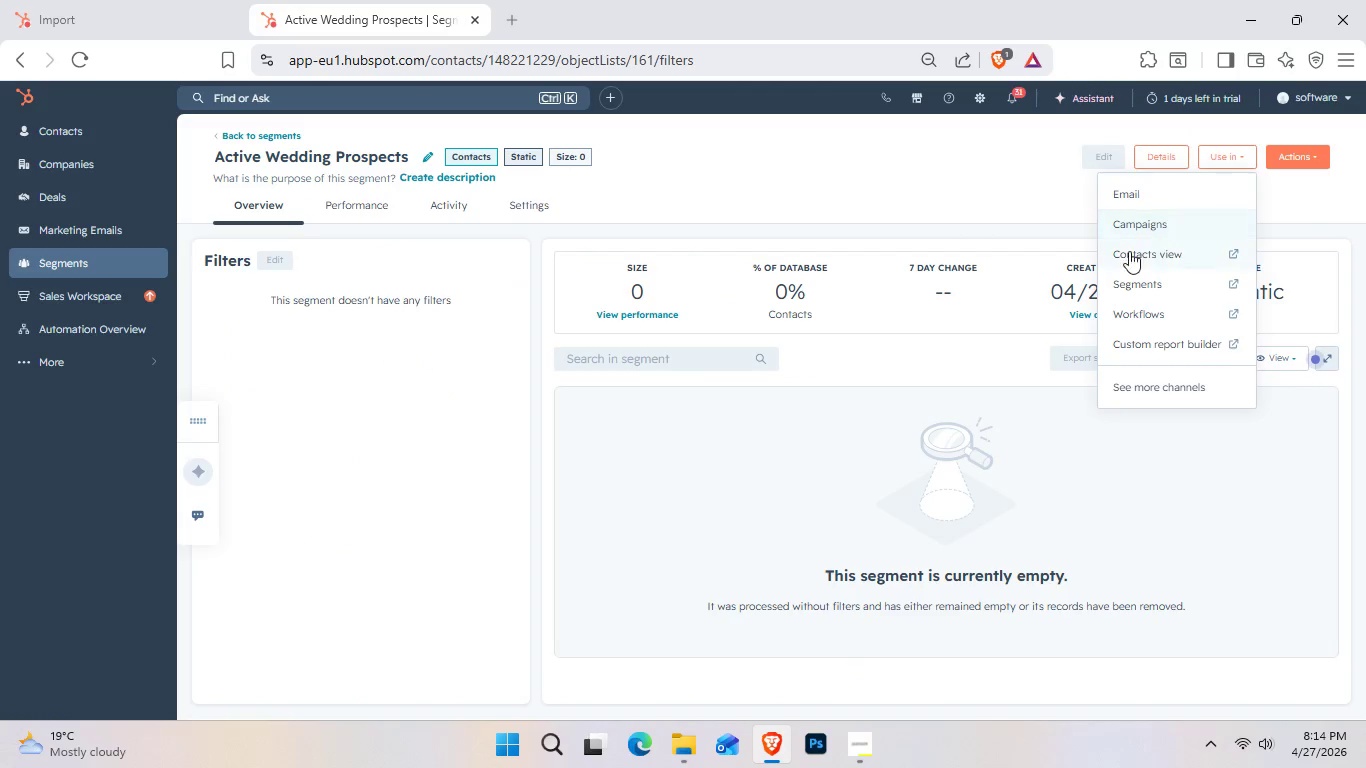 
left_click_drag(start_coordinate=[1285, 164], to_coordinate=[1291, 163])
 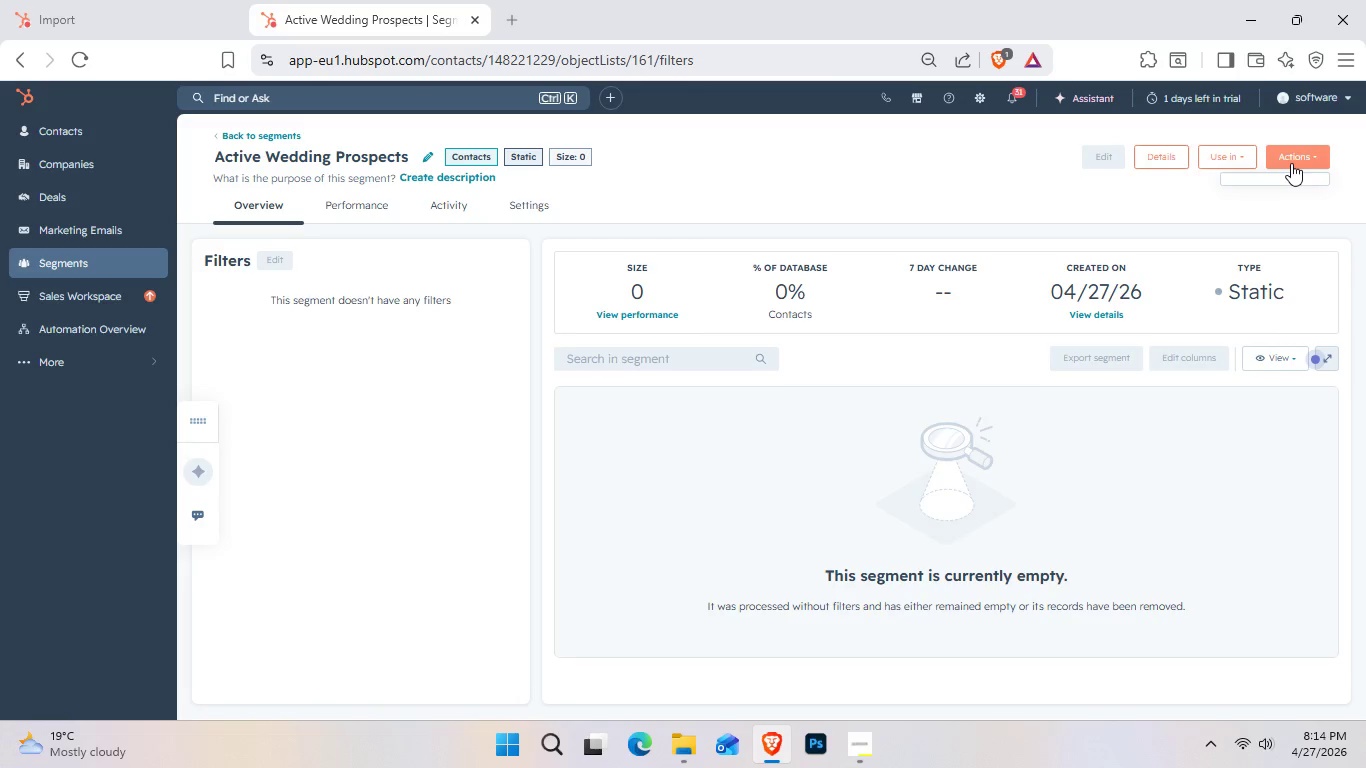 
left_click([1291, 163])
 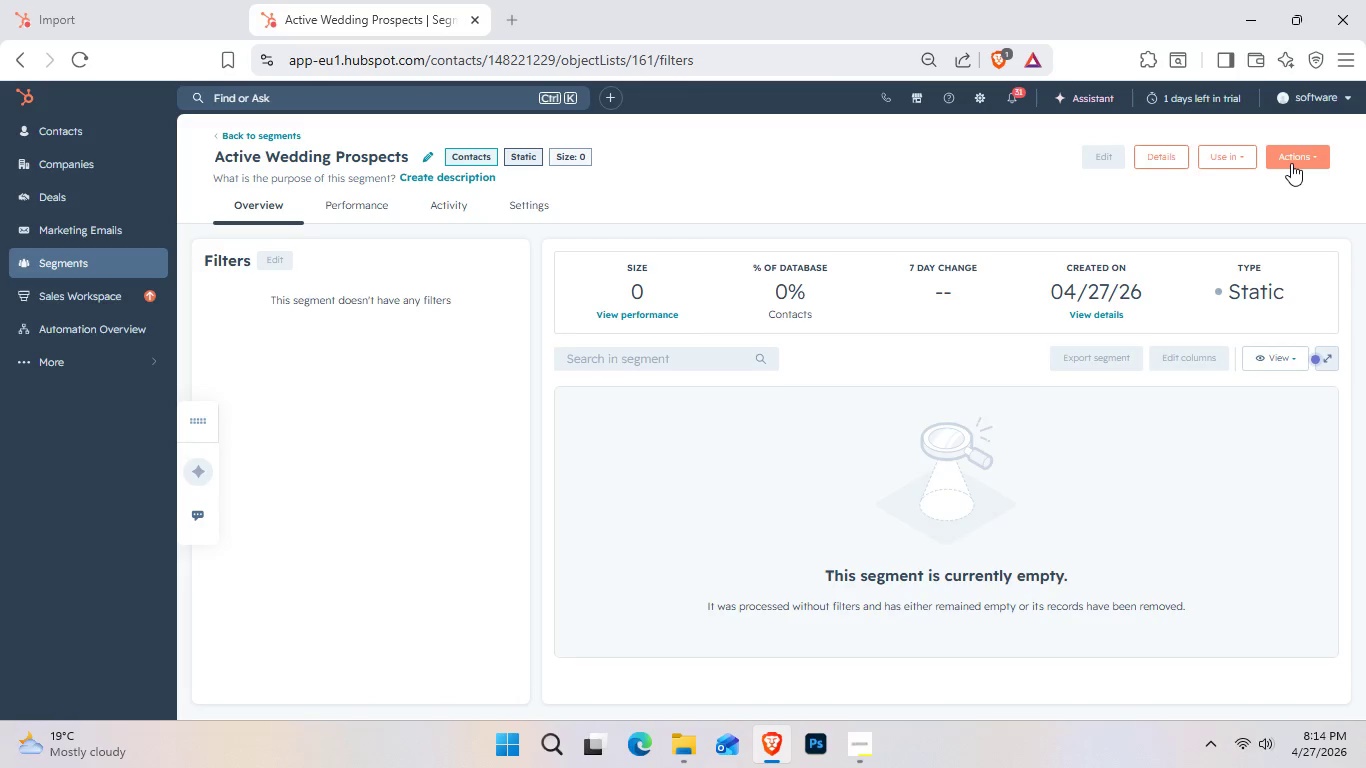 
left_click([1291, 163])
 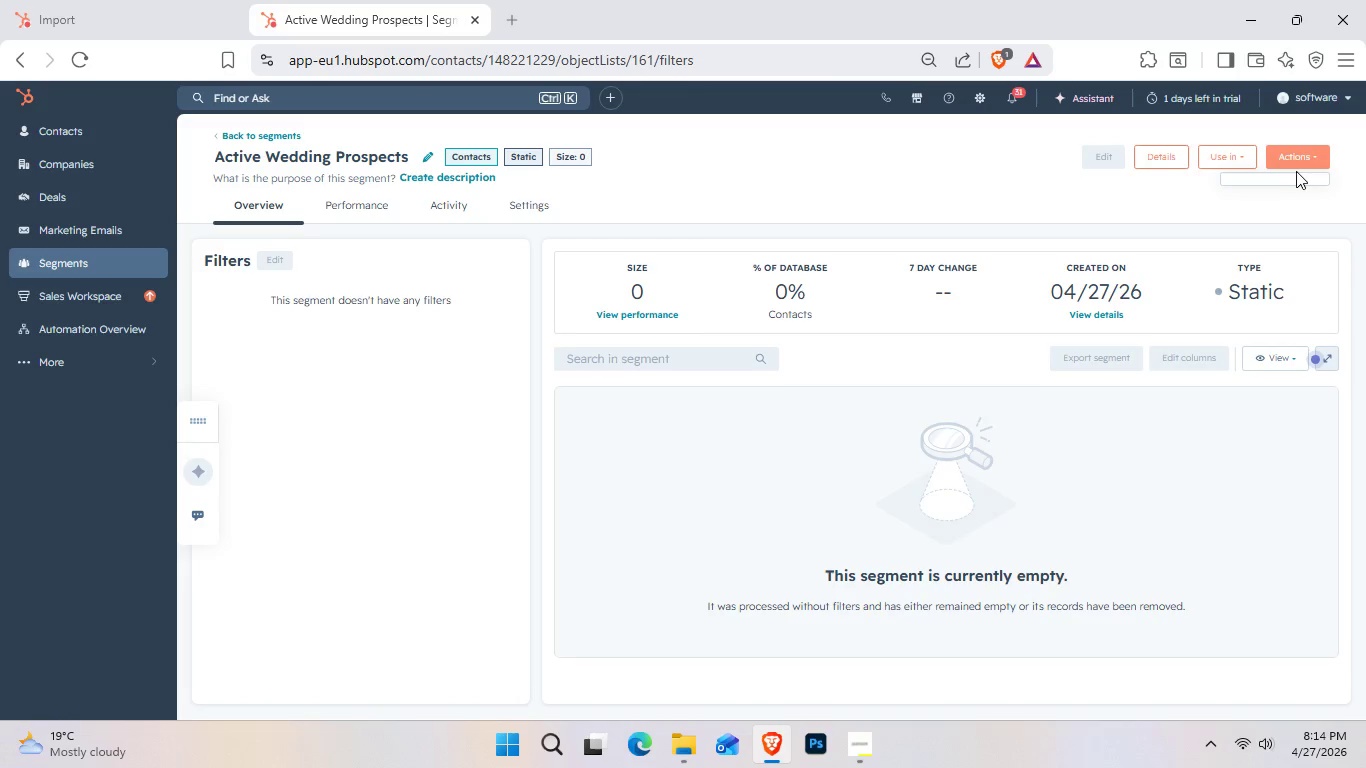 
mouse_move([1291, 206])
 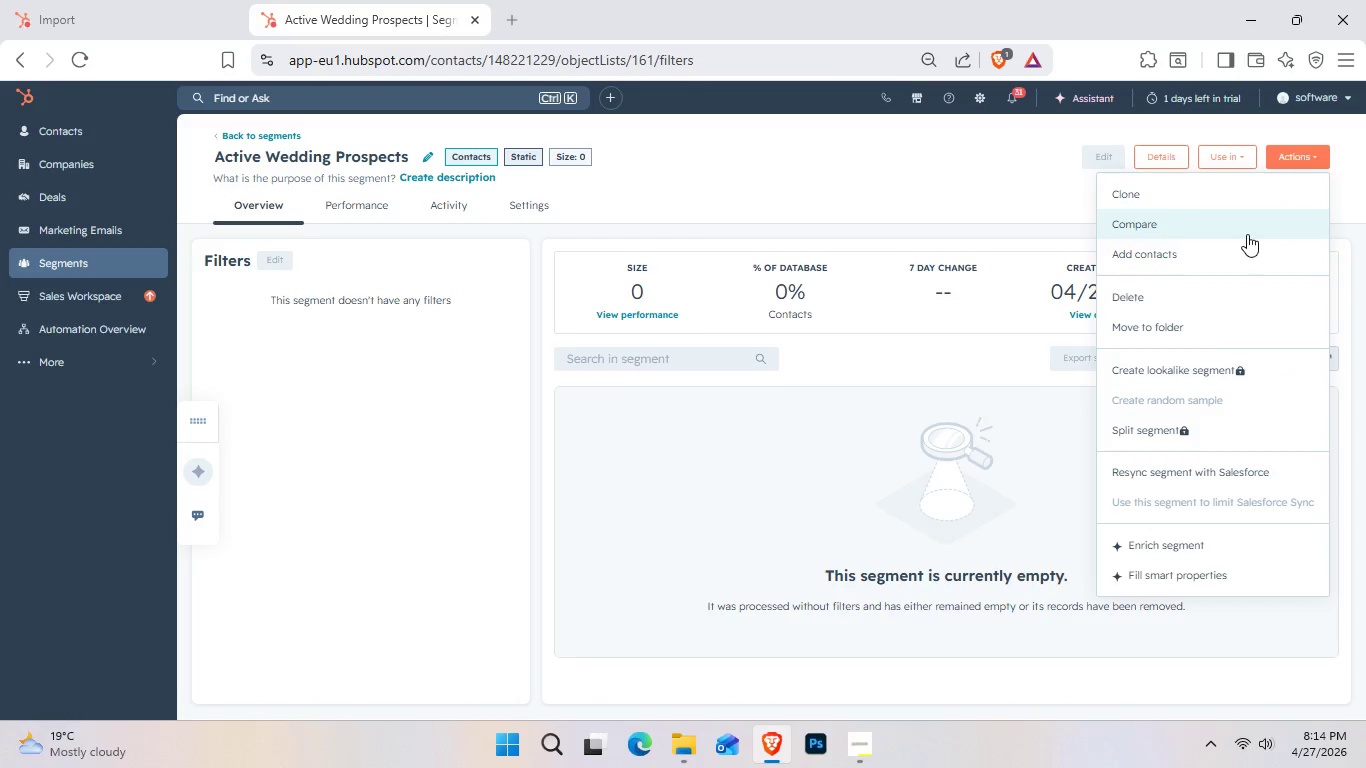 
left_click([993, 349])
 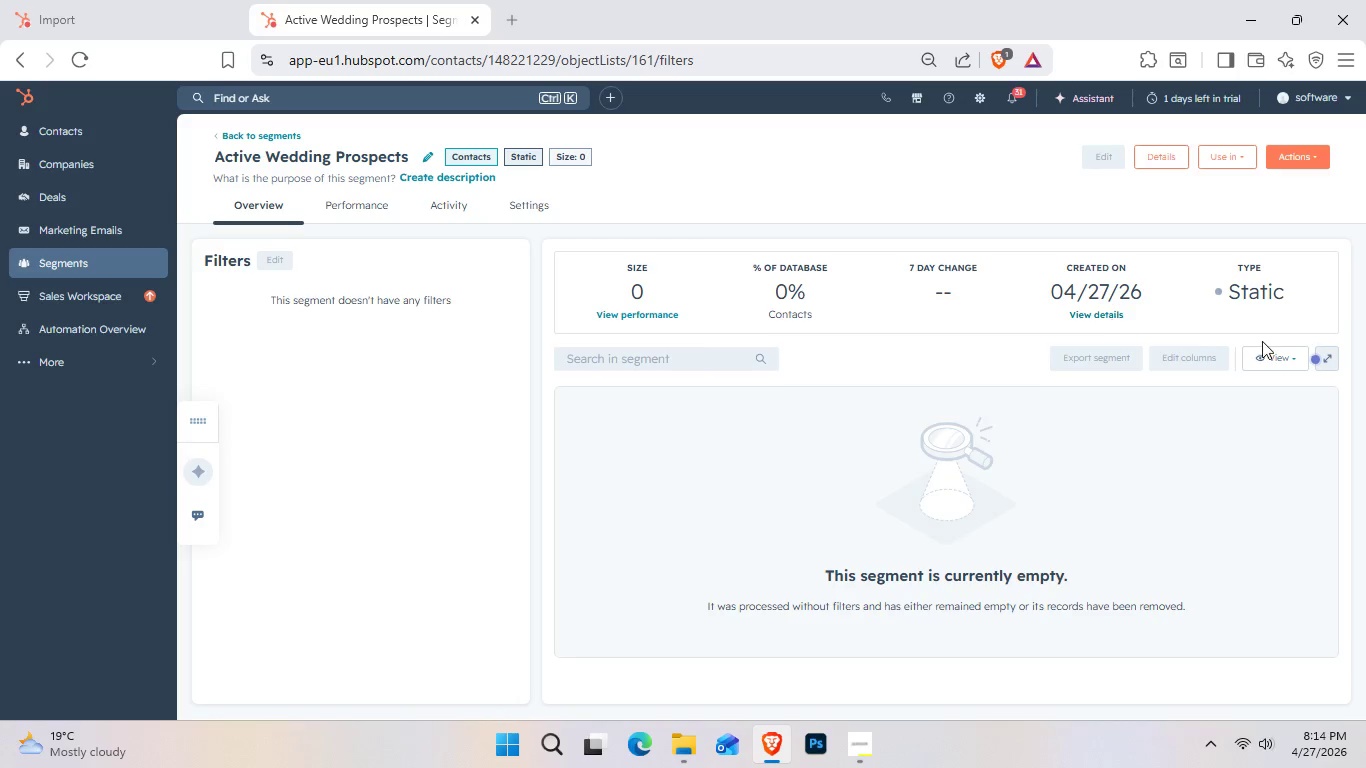 
left_click([1275, 355])
 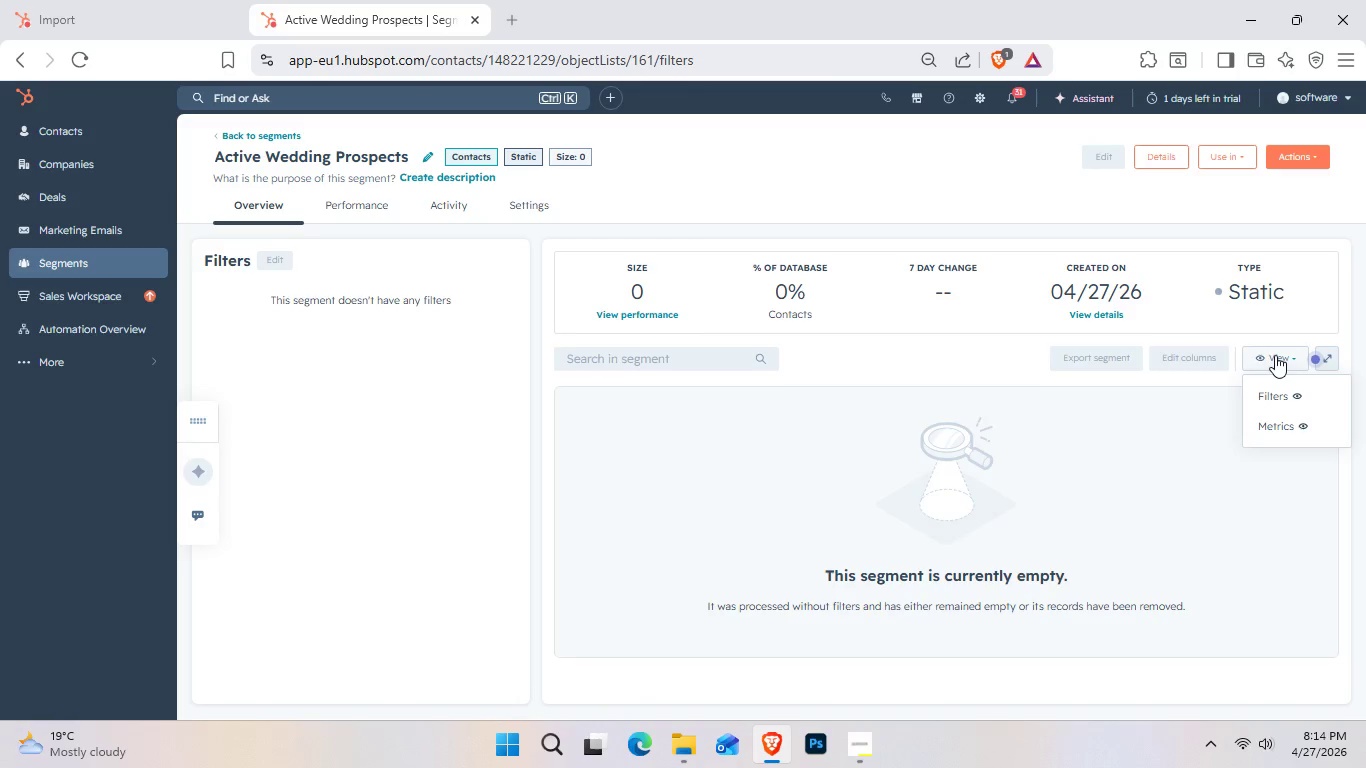 
left_click([1275, 355])
 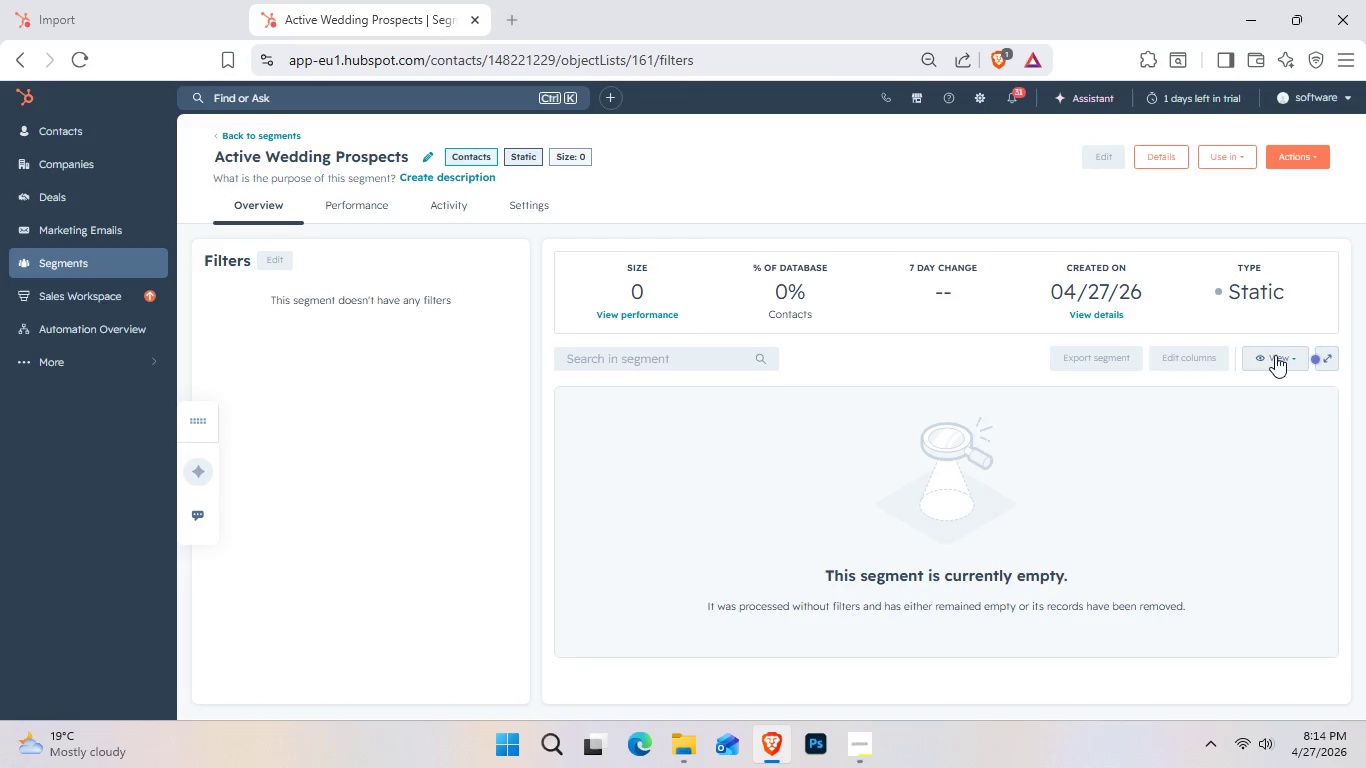 
left_click([1275, 355])
 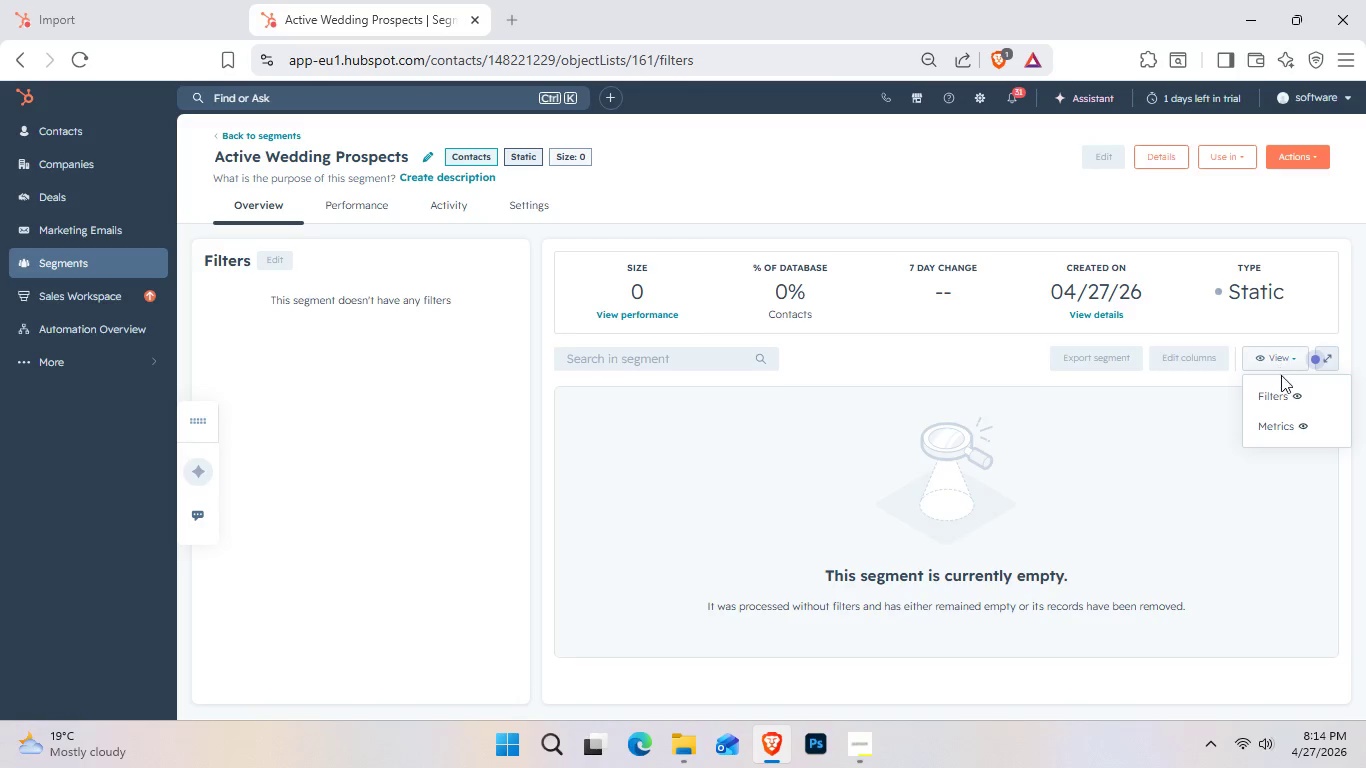 
left_click([1284, 383])
 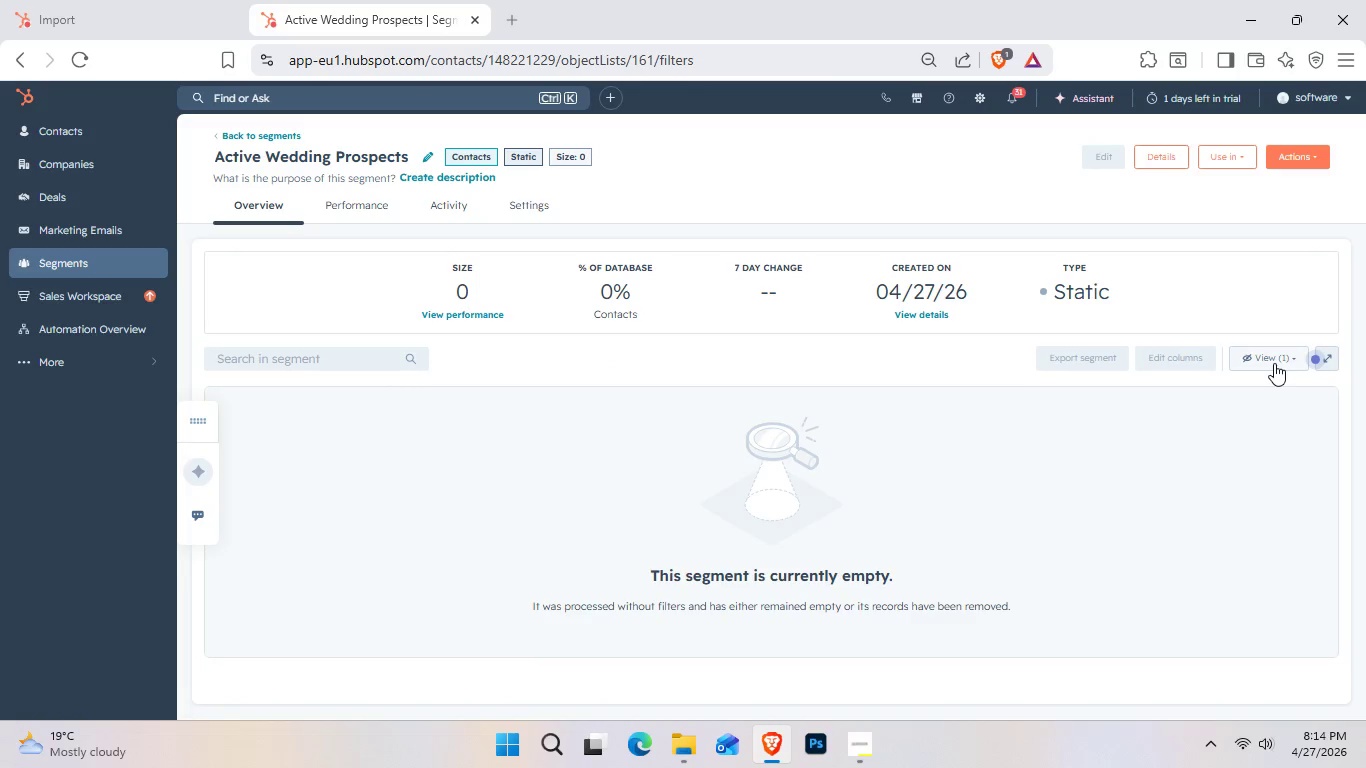 
left_click([1274, 363])
 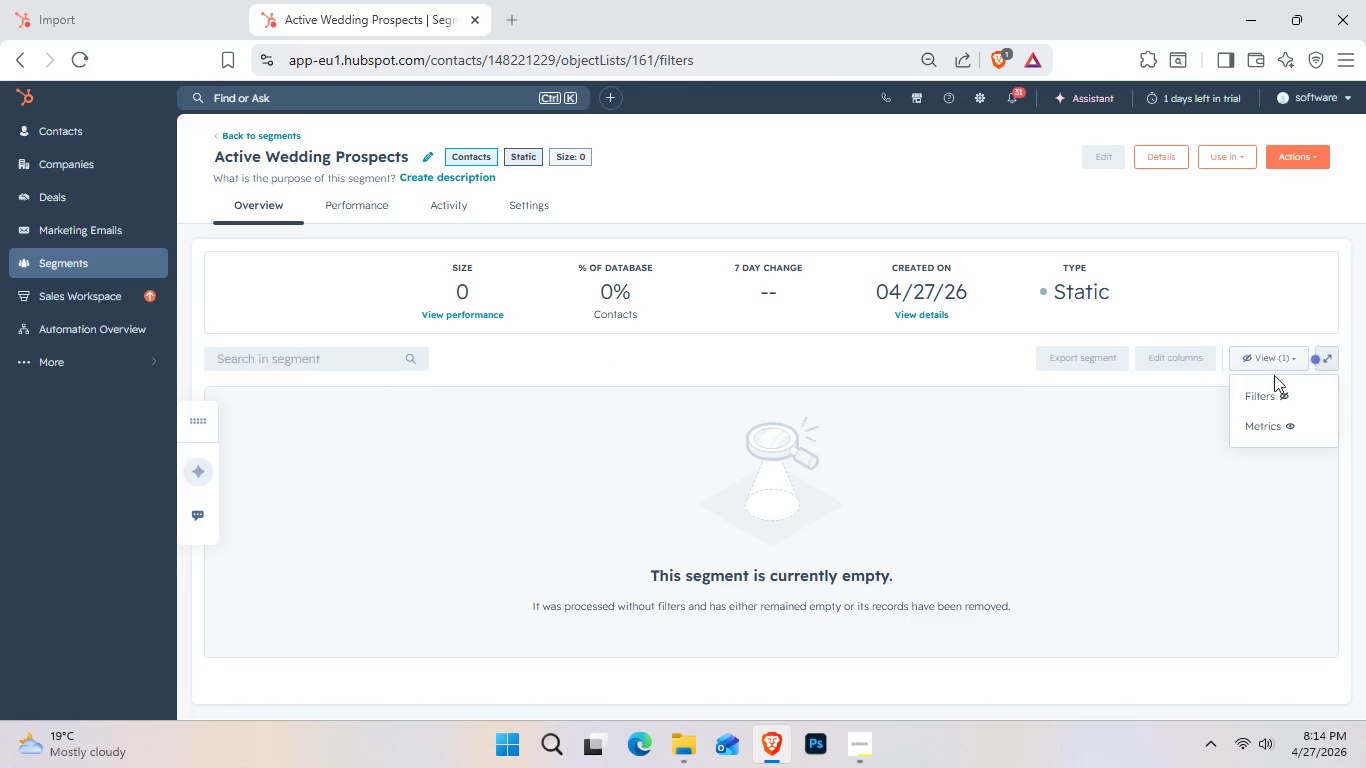 
left_click([1276, 386])
 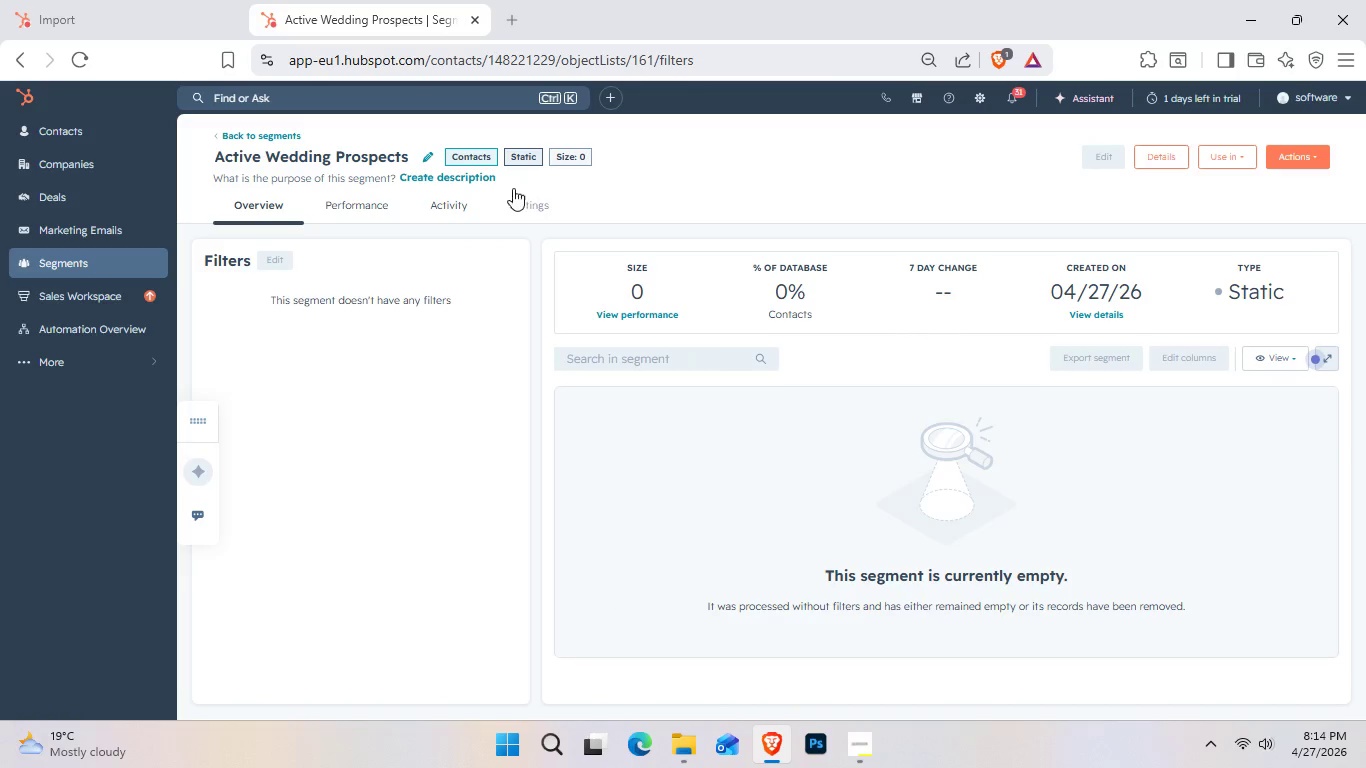 
left_click([482, 157])
 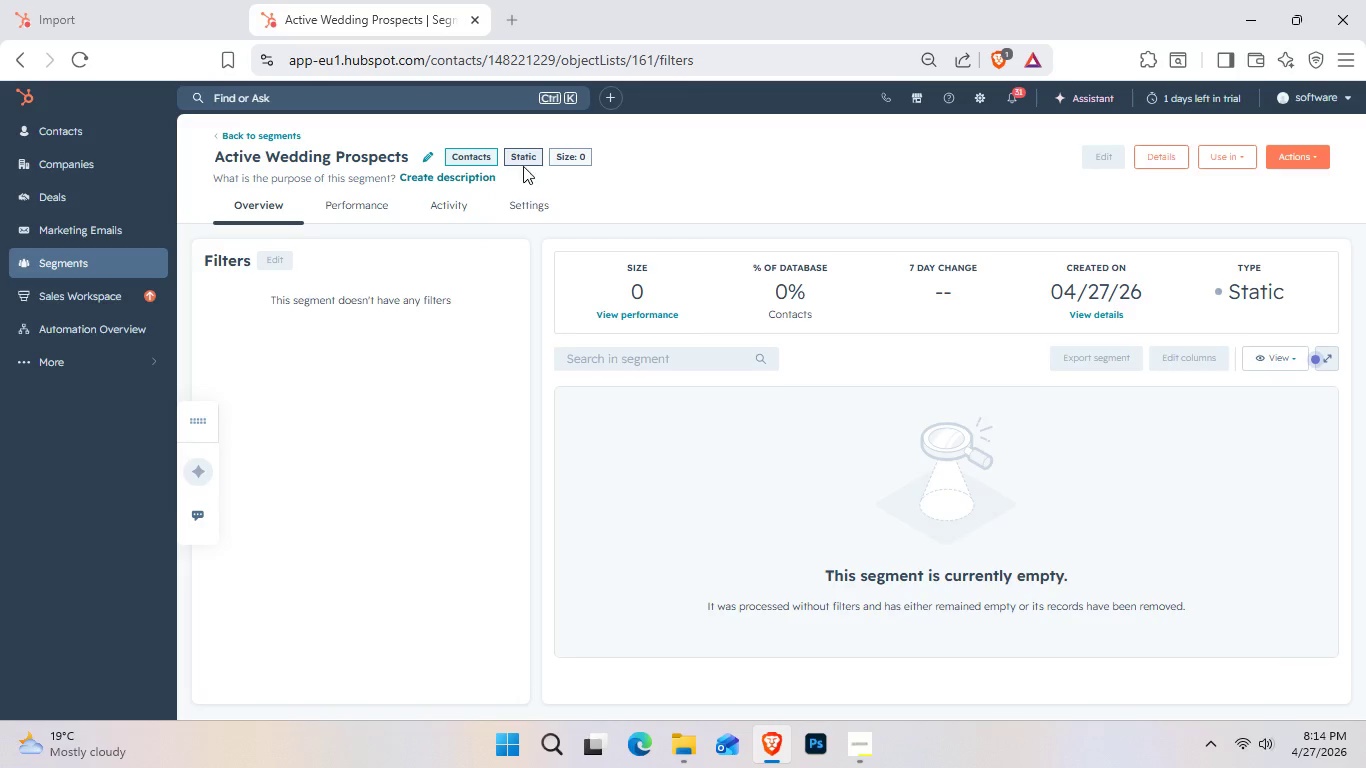 
left_click([579, 157])
 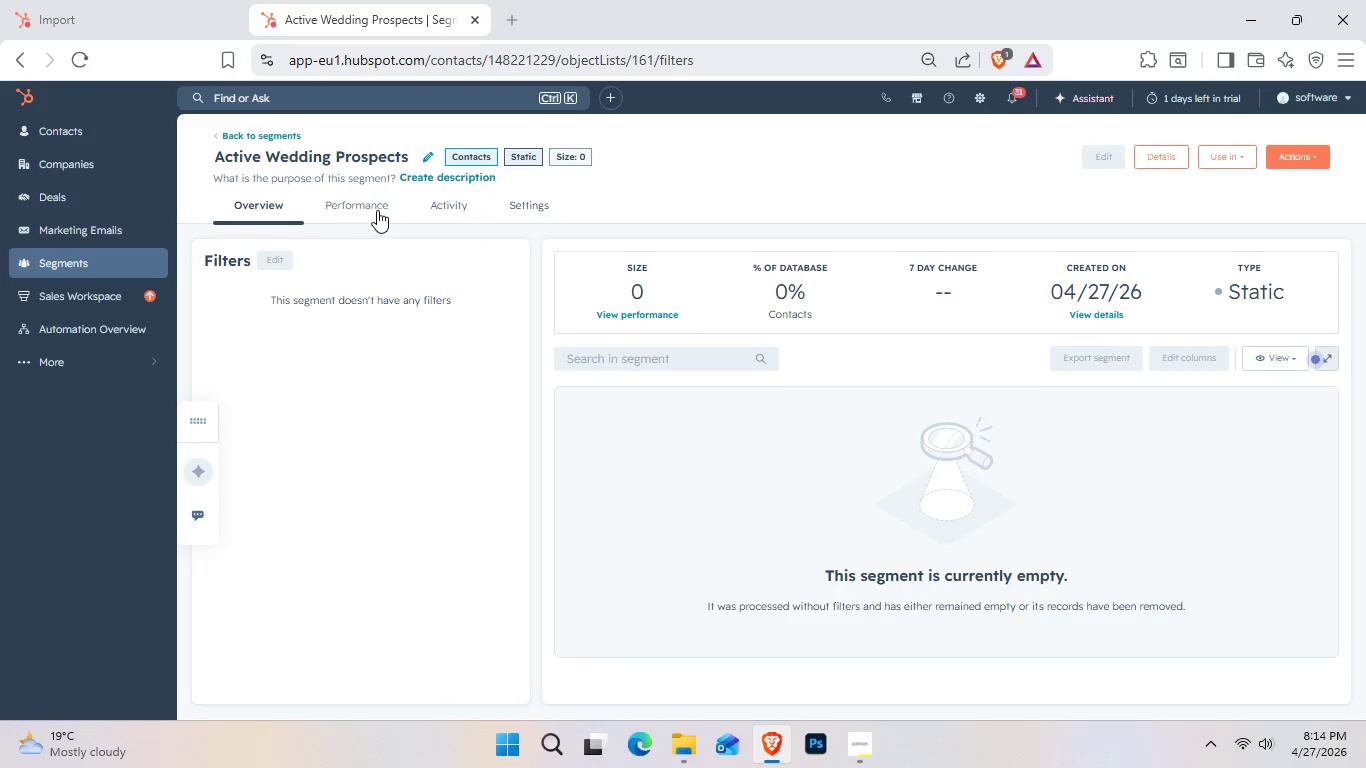 
left_click([373, 209])
 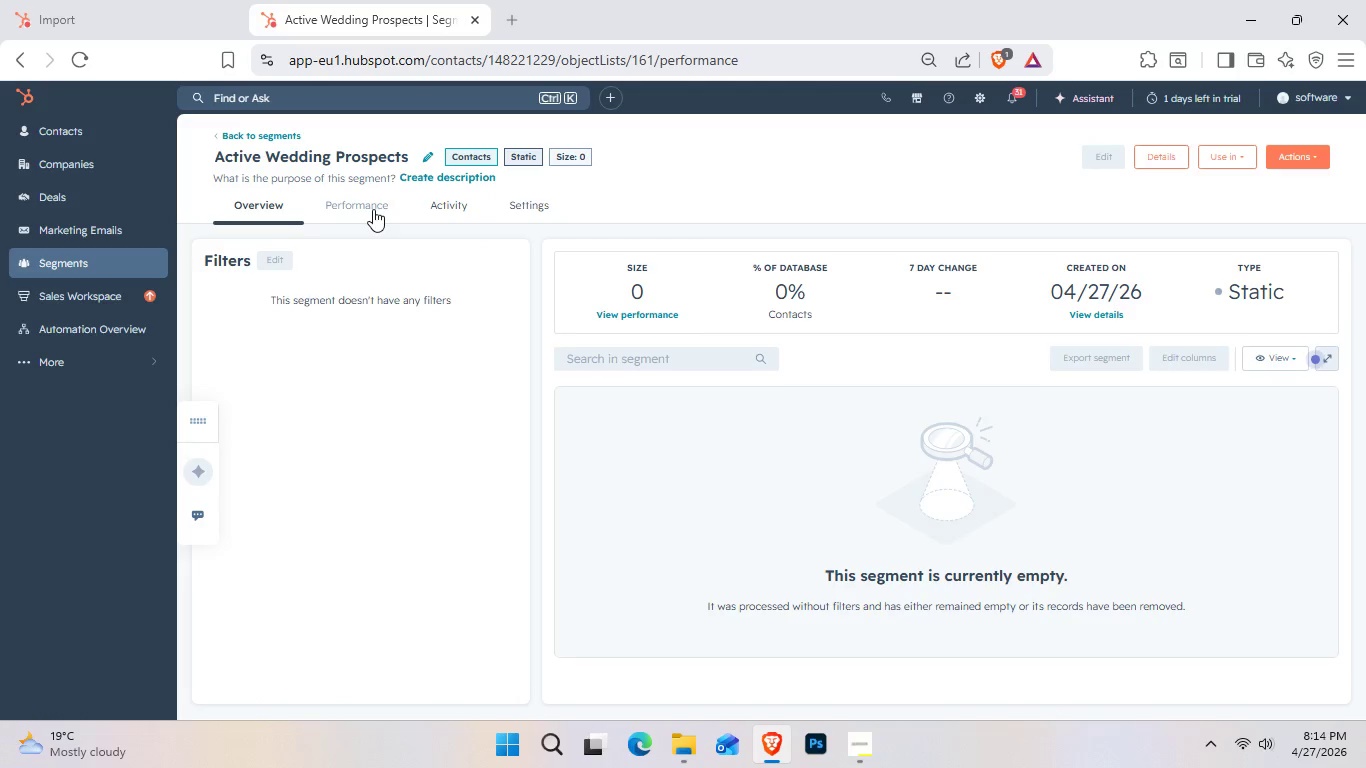 
left_click_drag(start_coordinate=[493, 220], to_coordinate=[503, 222])
 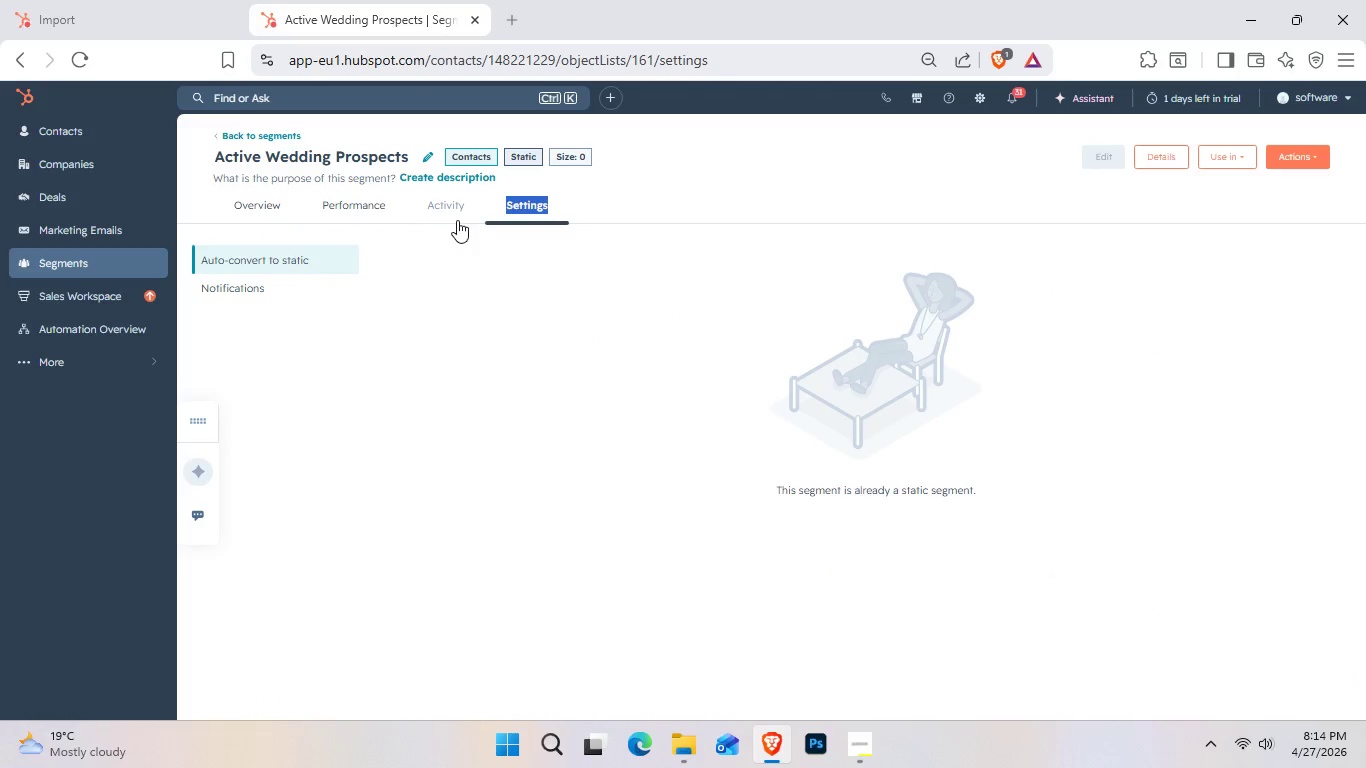 
left_click([442, 210])
 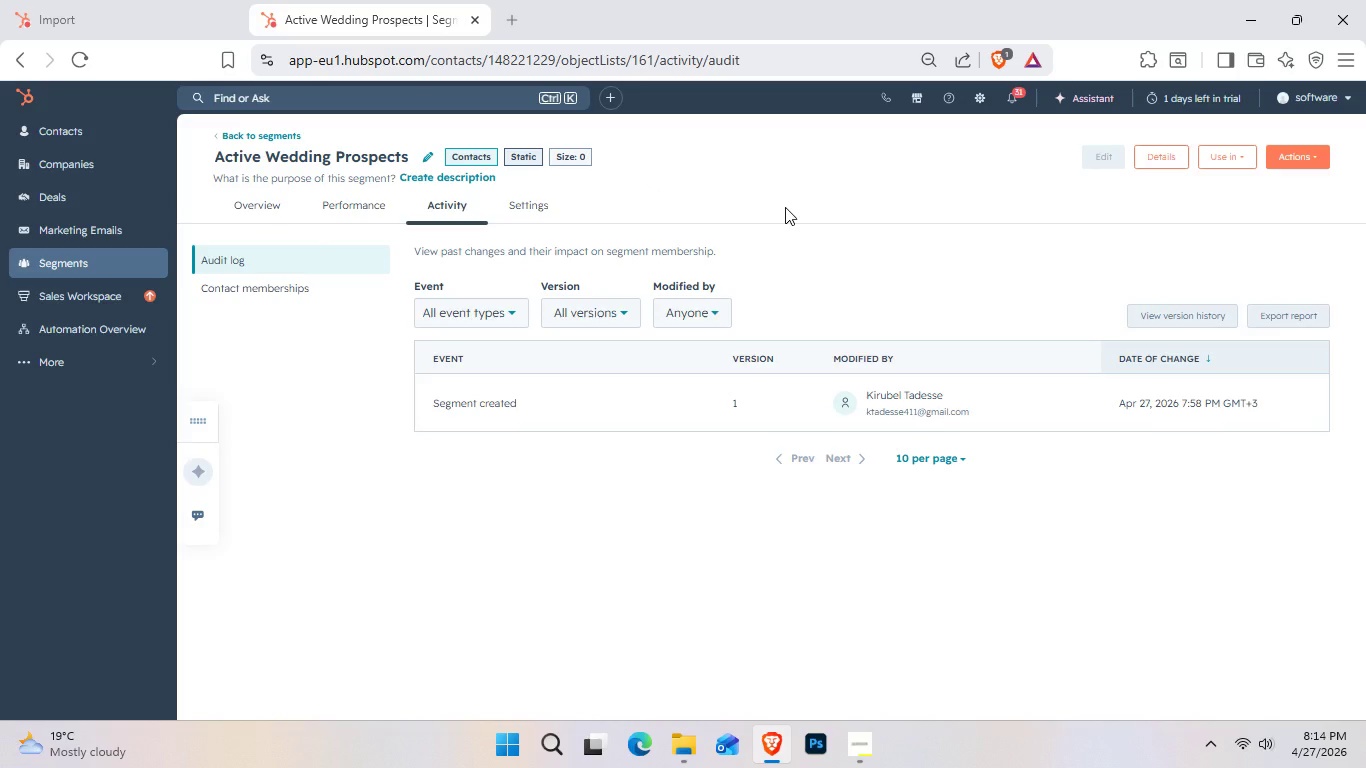 
wait(5.76)
 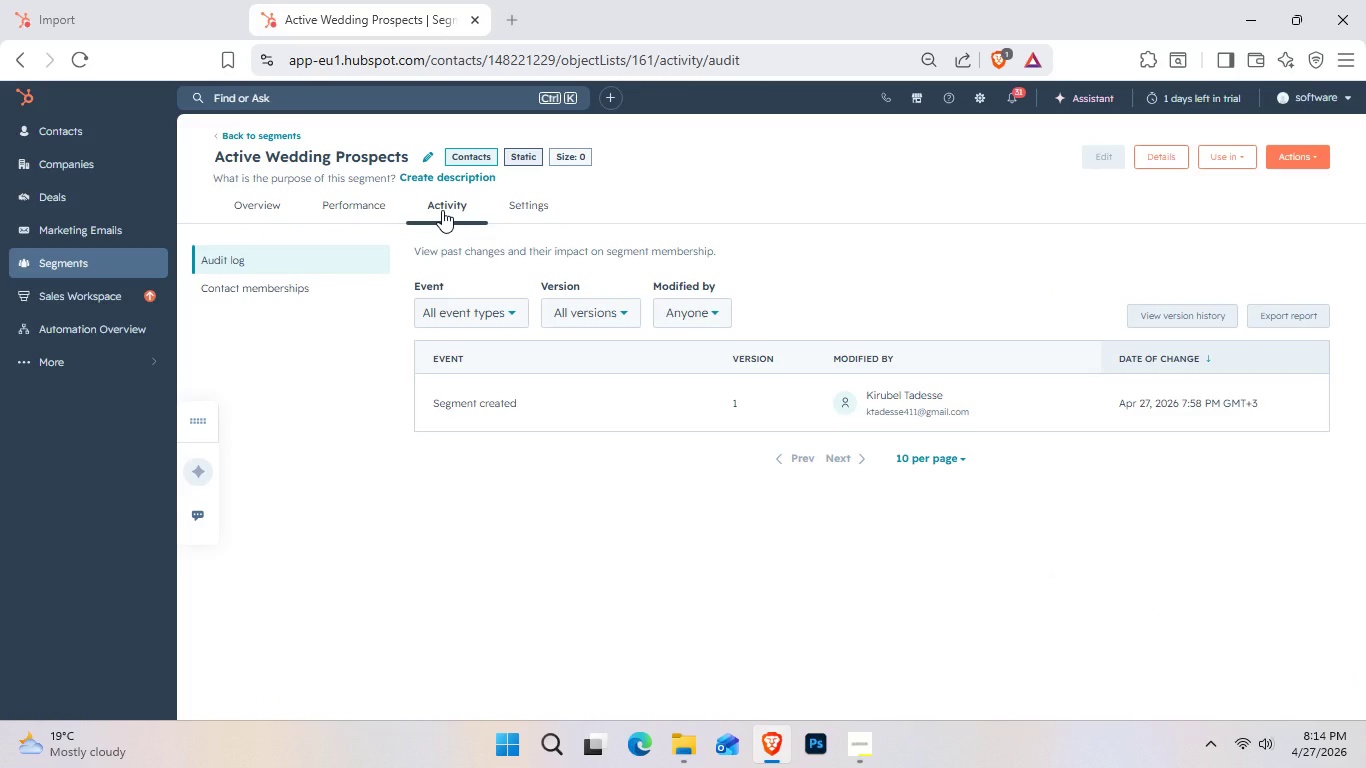 
left_click([1168, 162])
 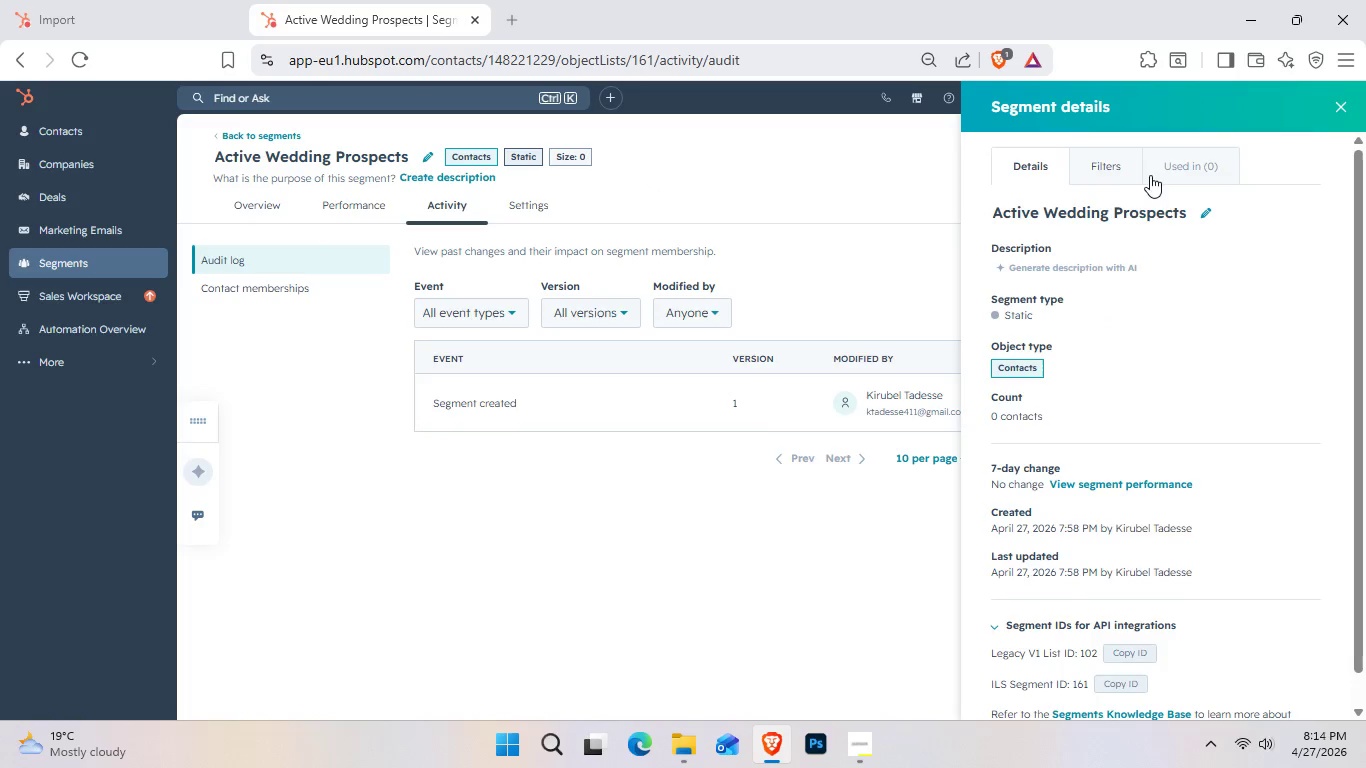 
left_click([1131, 177])
 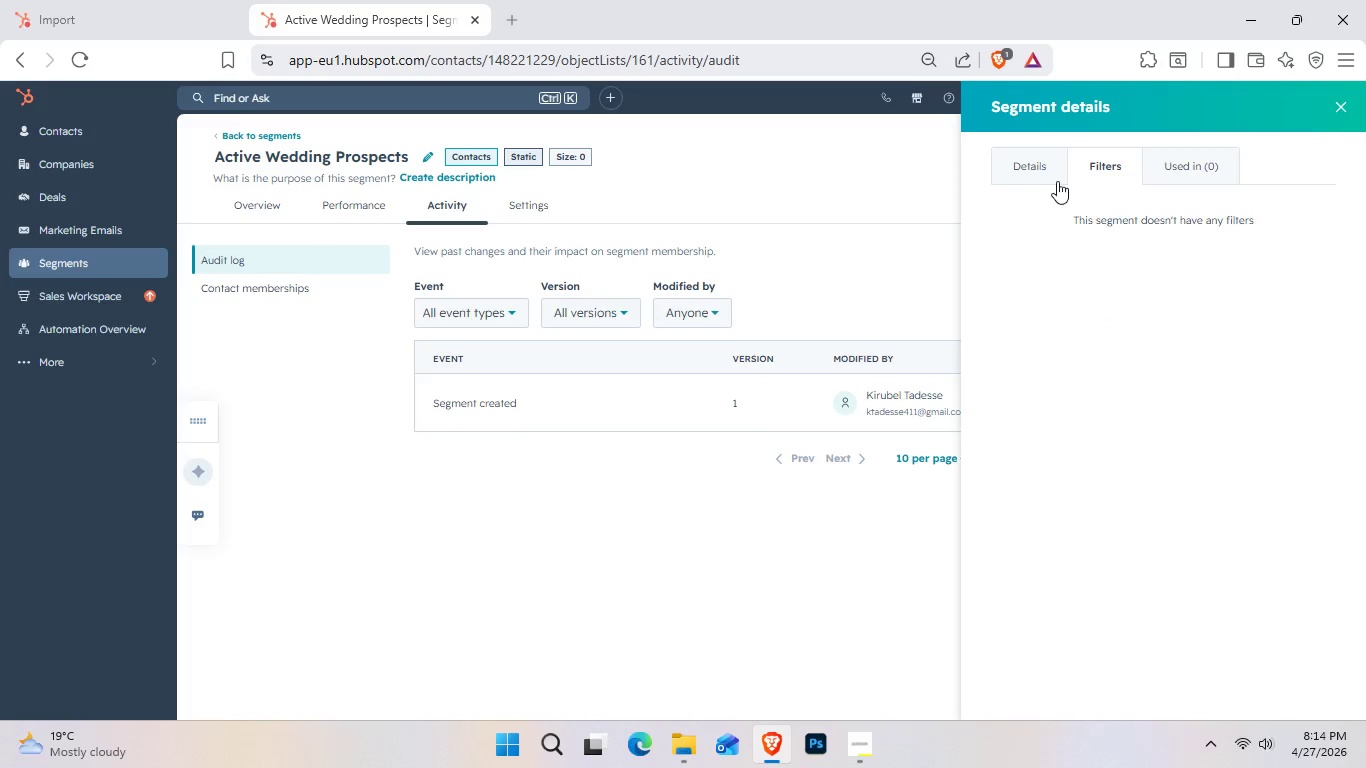 
left_click([1021, 182])
 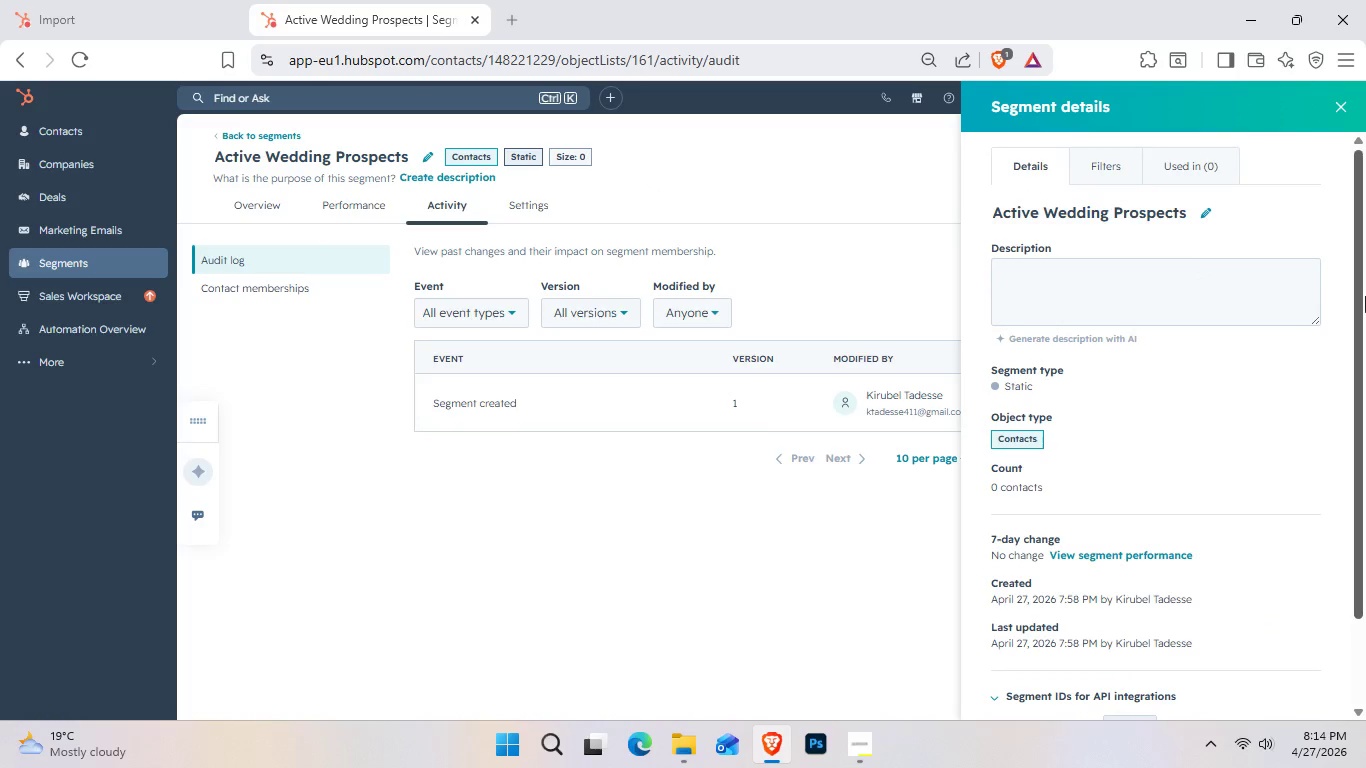 
left_click_drag(start_coordinate=[1365, 298], to_coordinate=[1365, 450])
 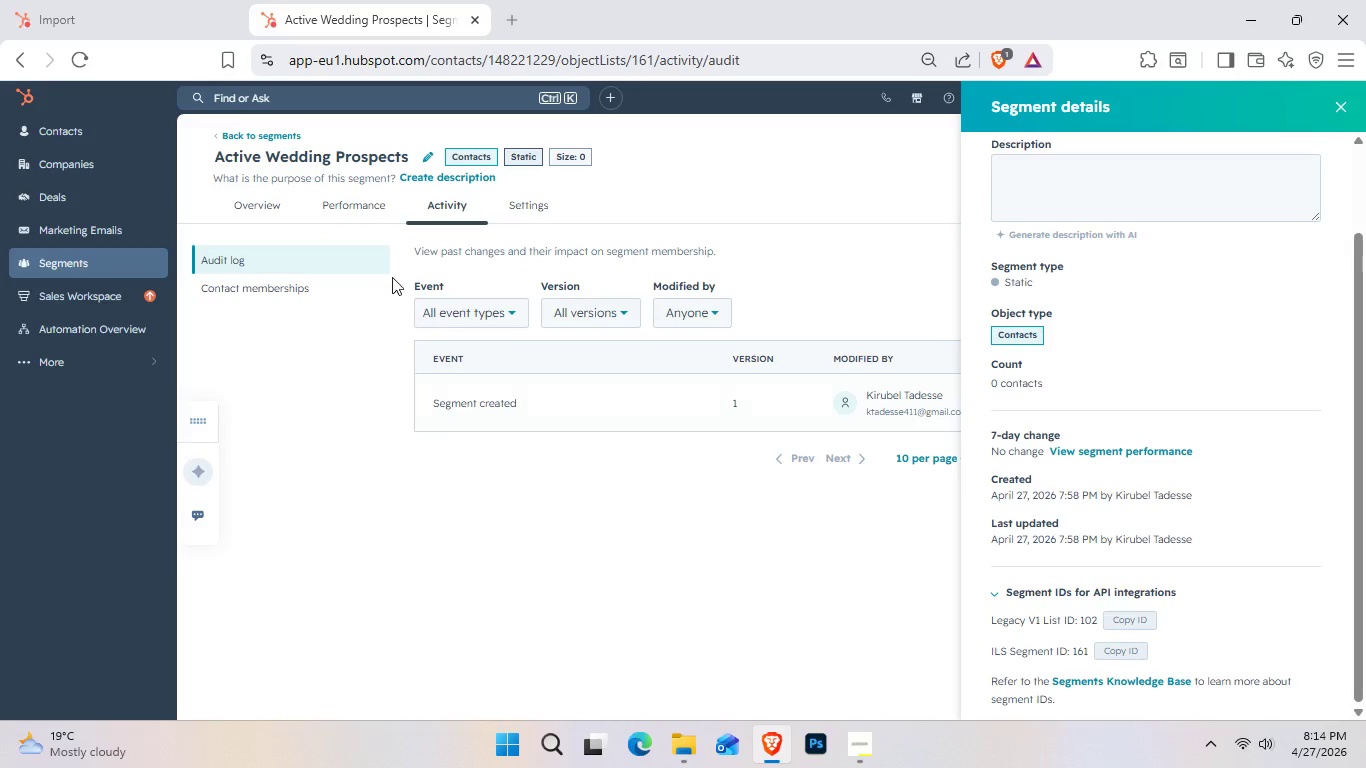 
left_click([272, 196])
 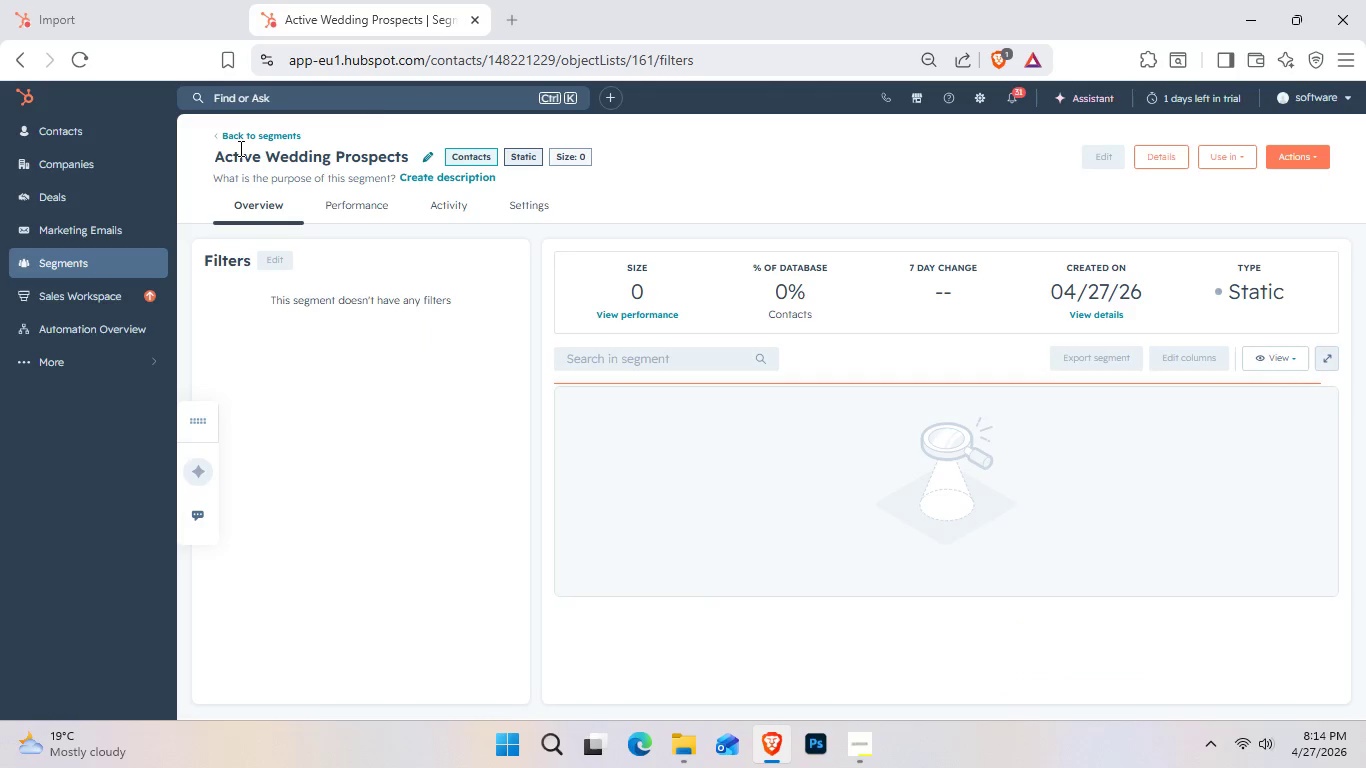 
left_click([239, 146])
 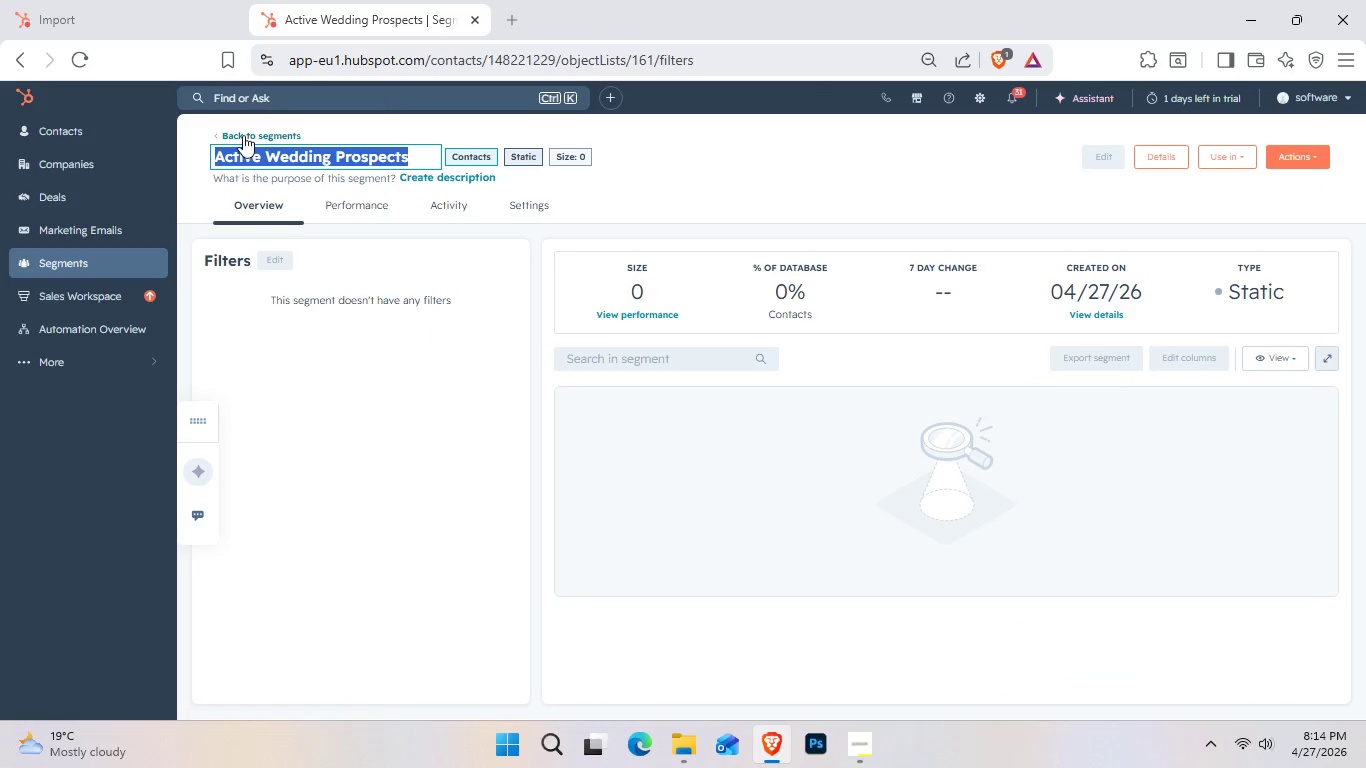 
left_click([243, 135])
 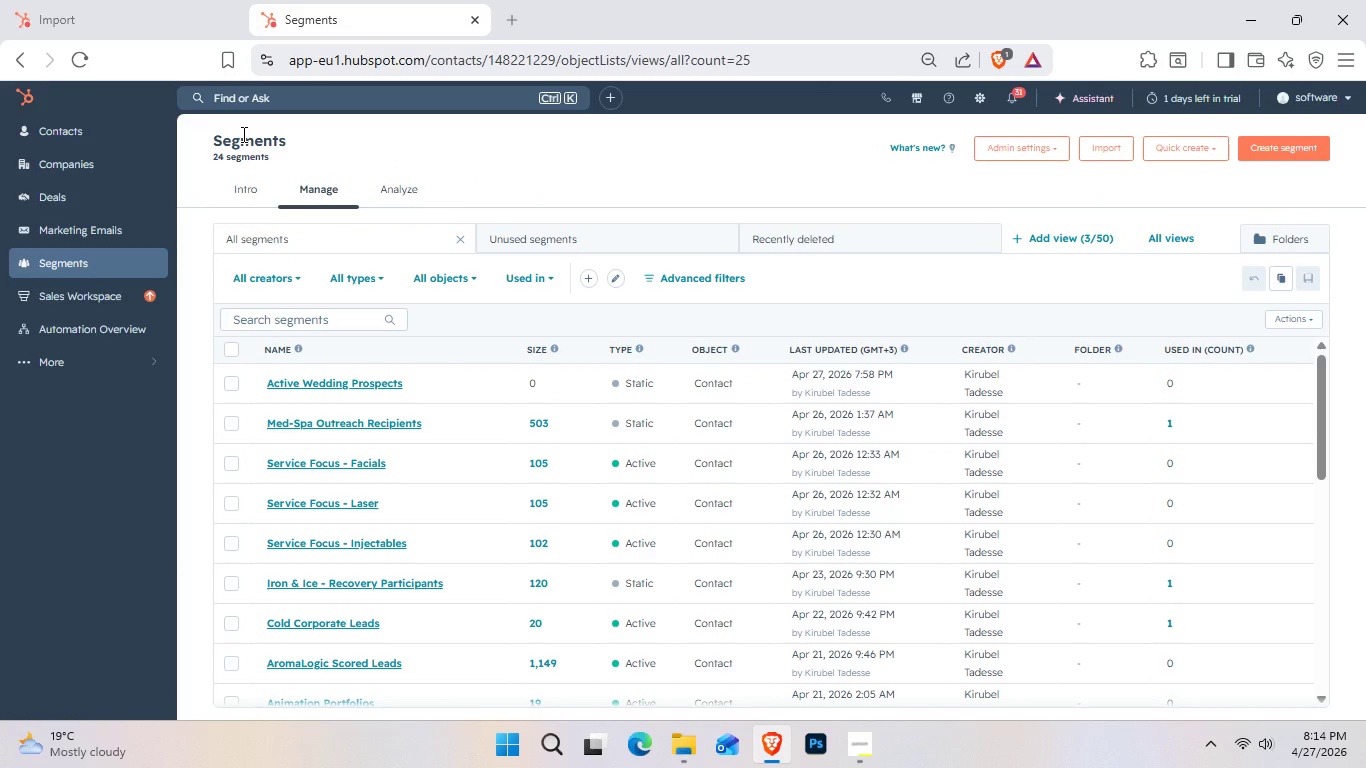 
wait(8.67)
 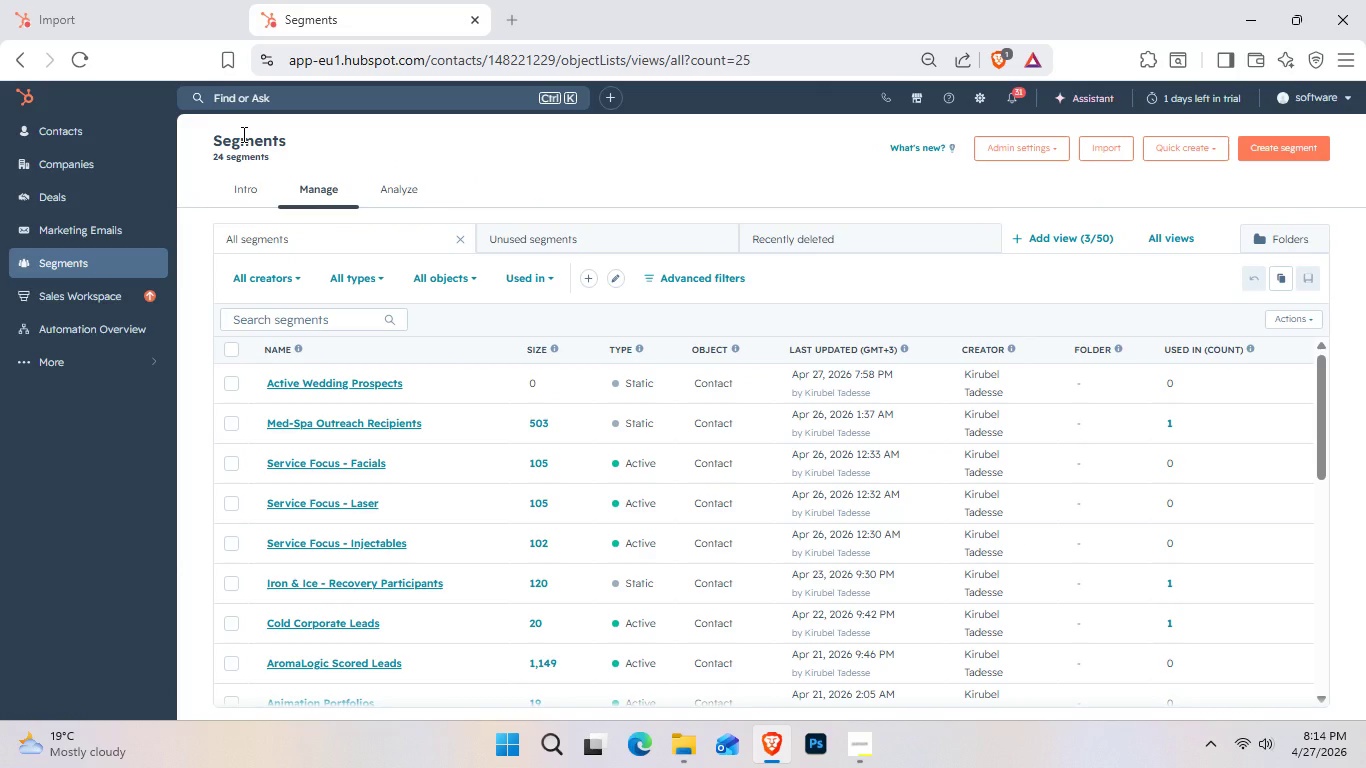 
left_click([232, 382])
 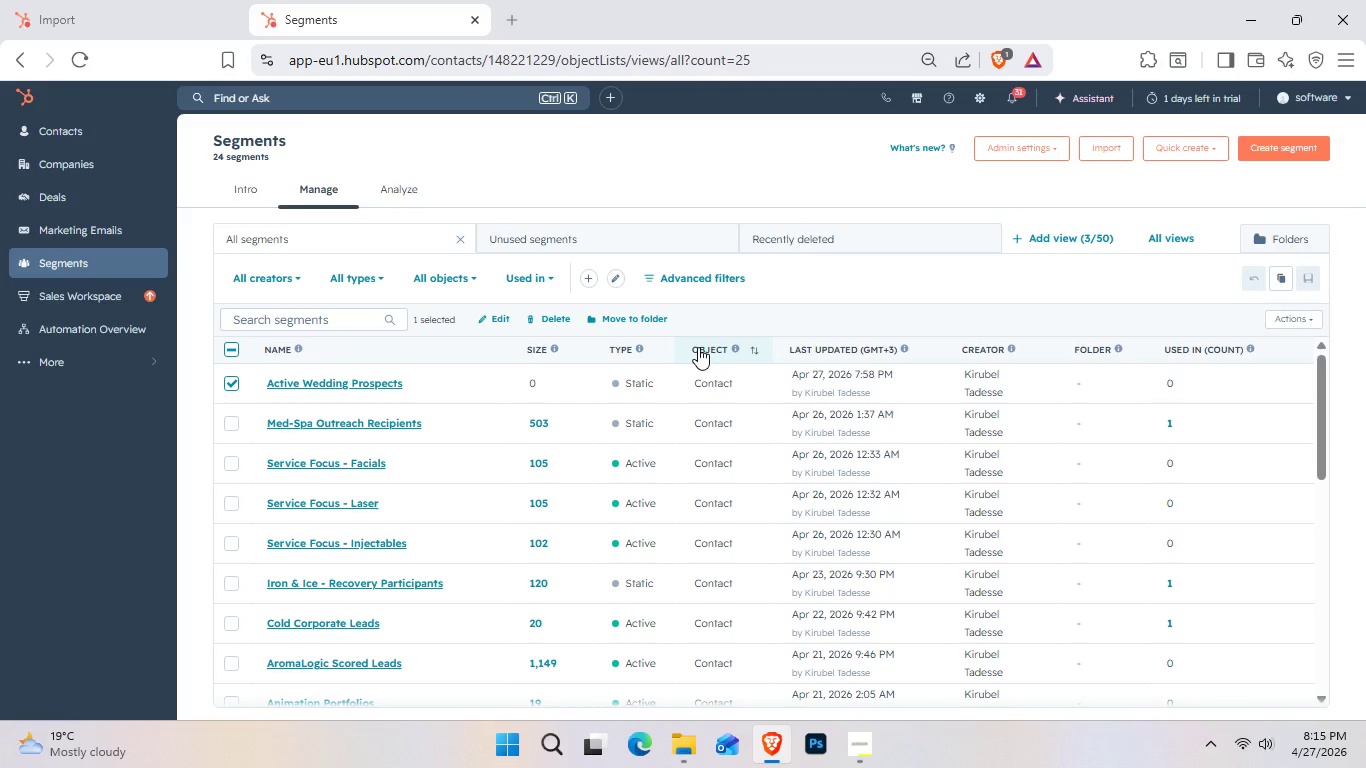 
wait(7.25)
 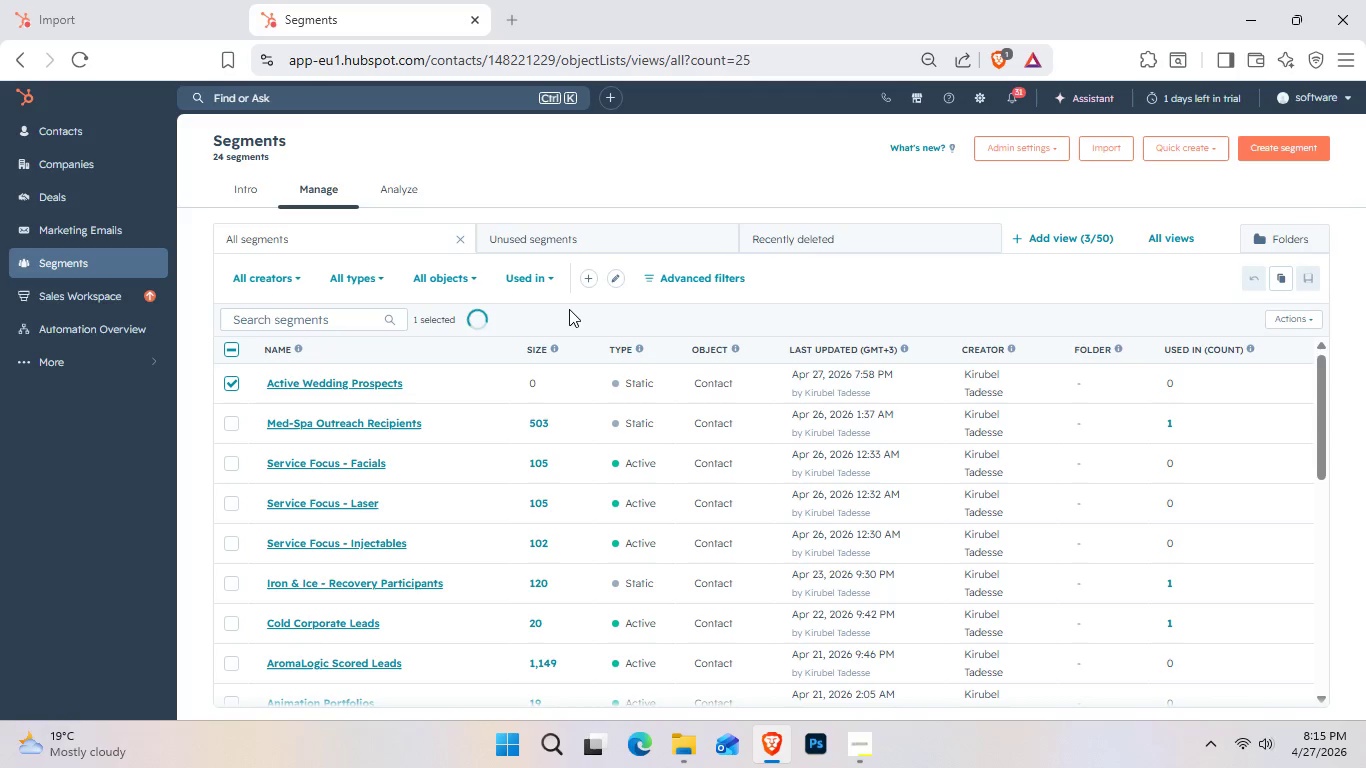 
left_click([687, 267])
 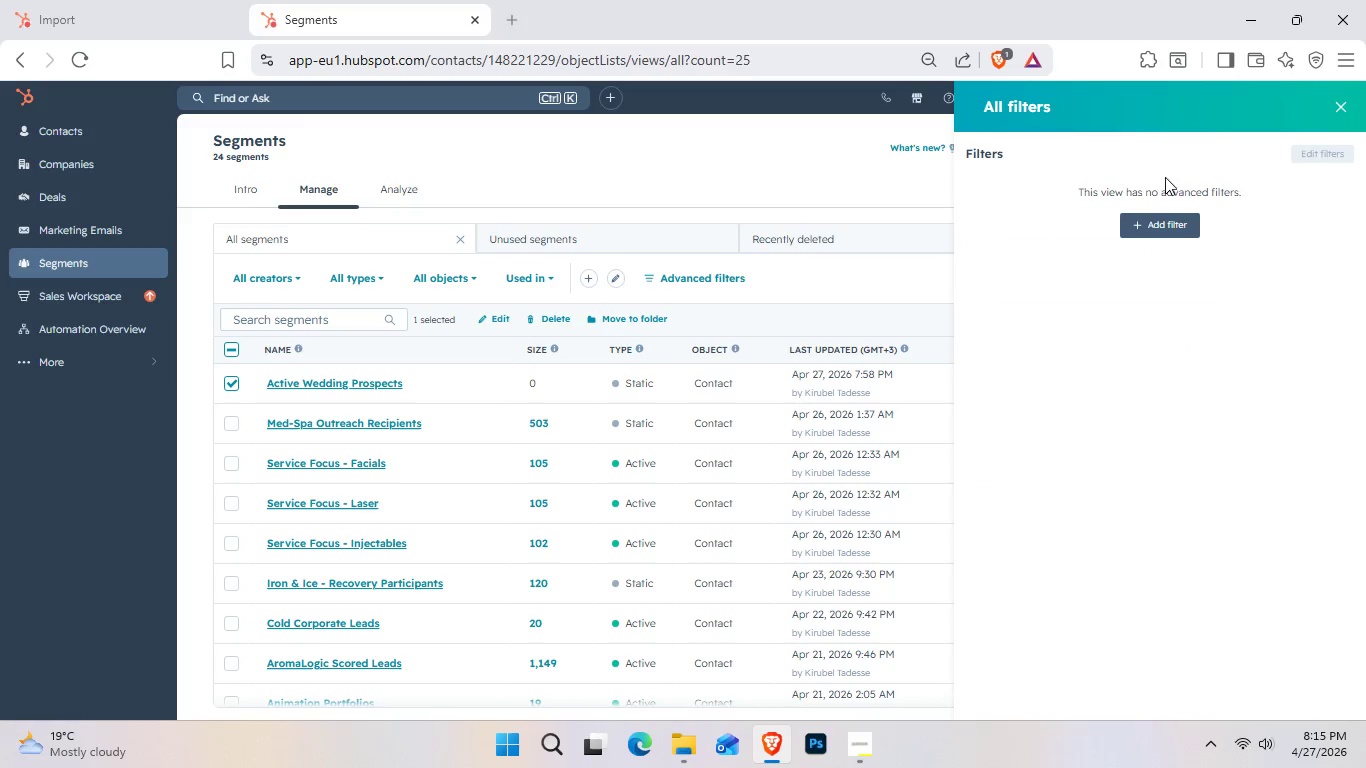 
left_click([1171, 217])
 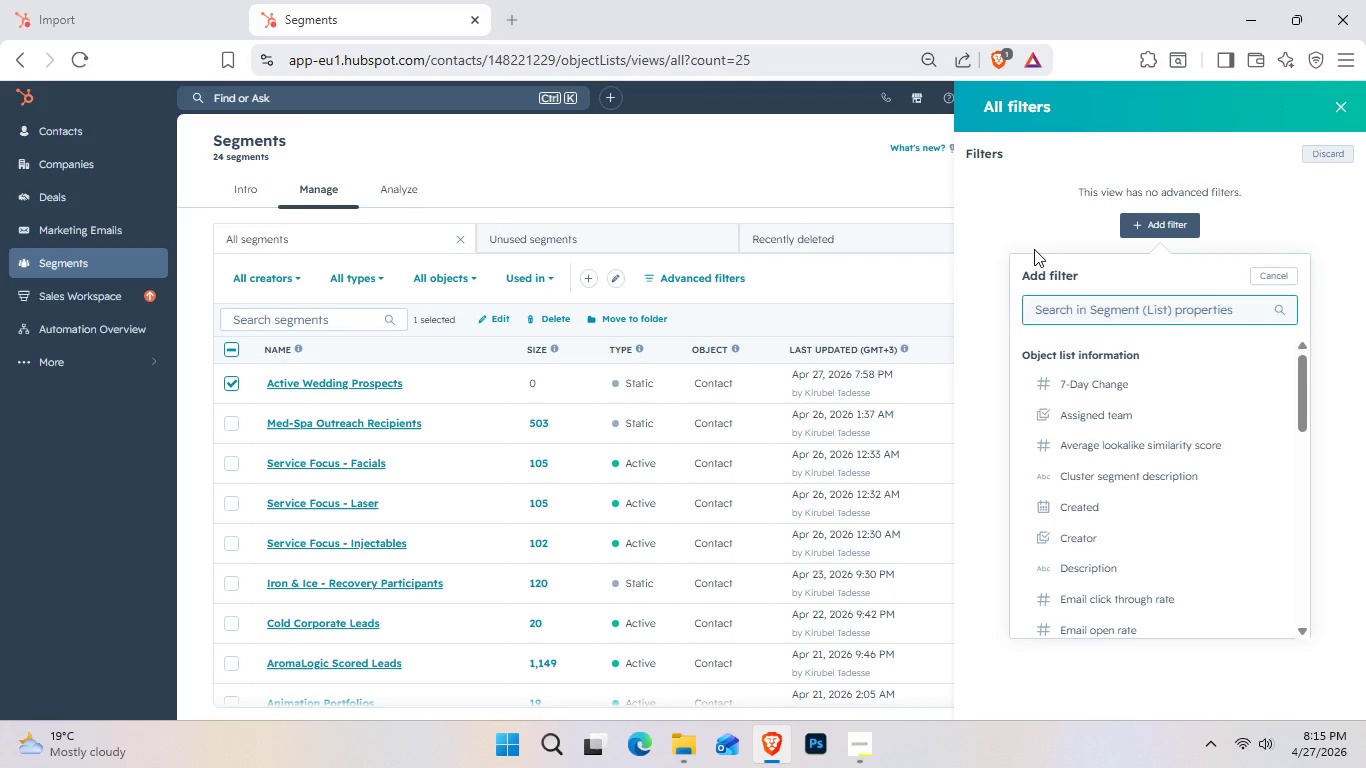 
key(P)
 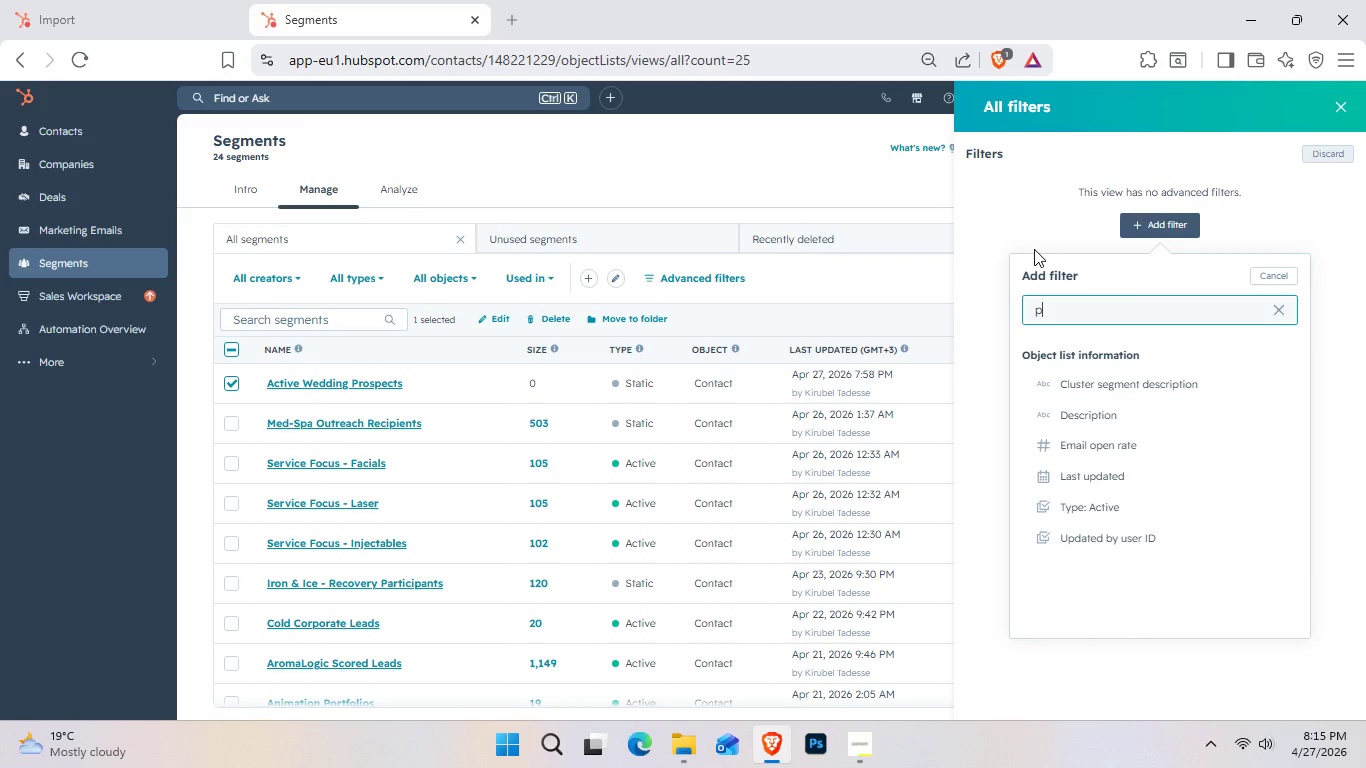 
wait(8.56)
 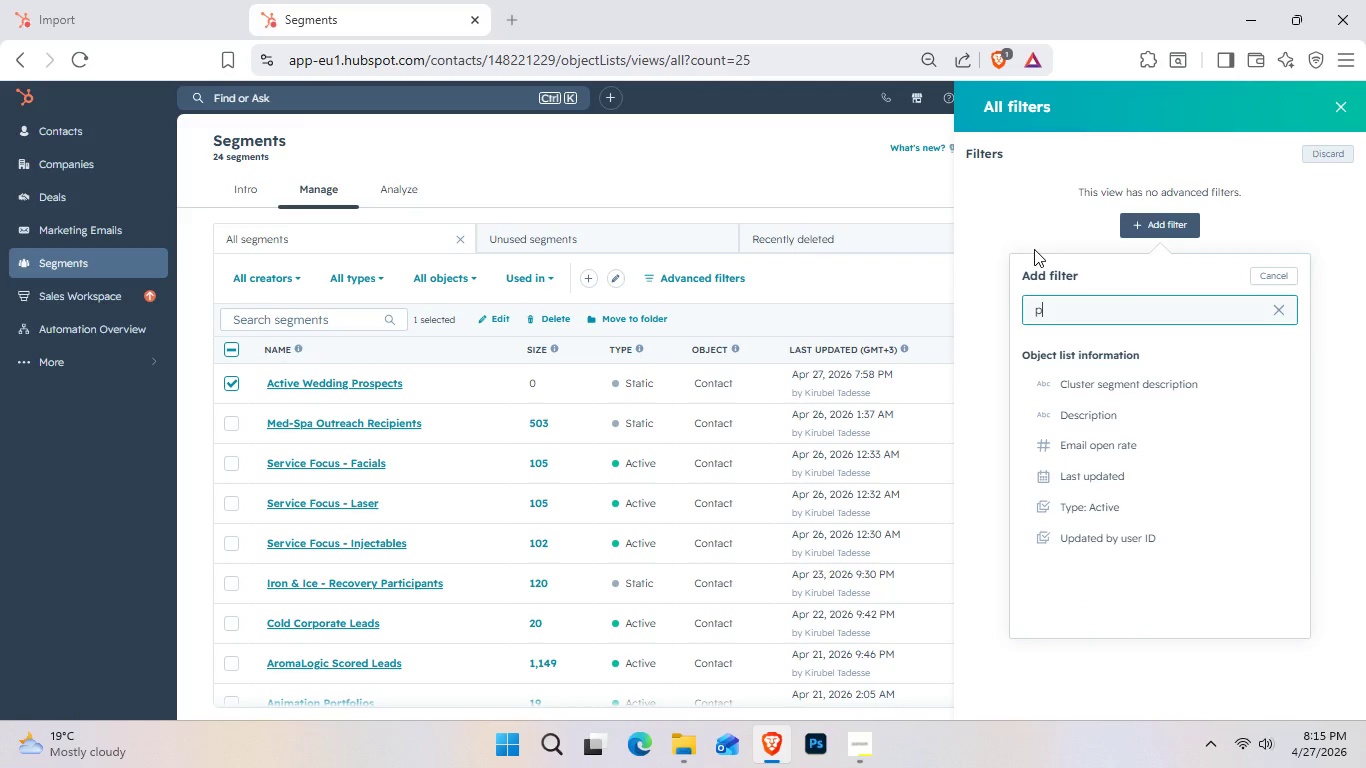 
left_click([116, 143])
 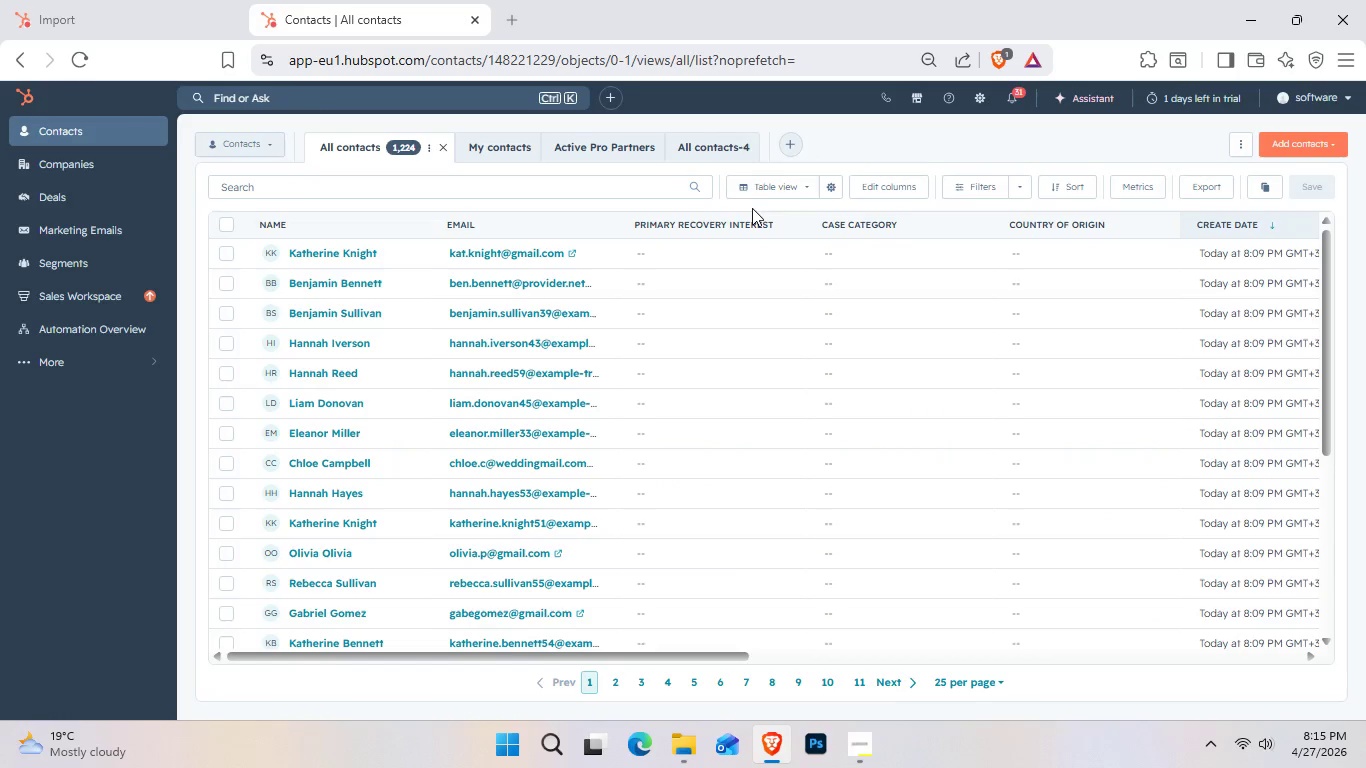 
wait(22.52)
 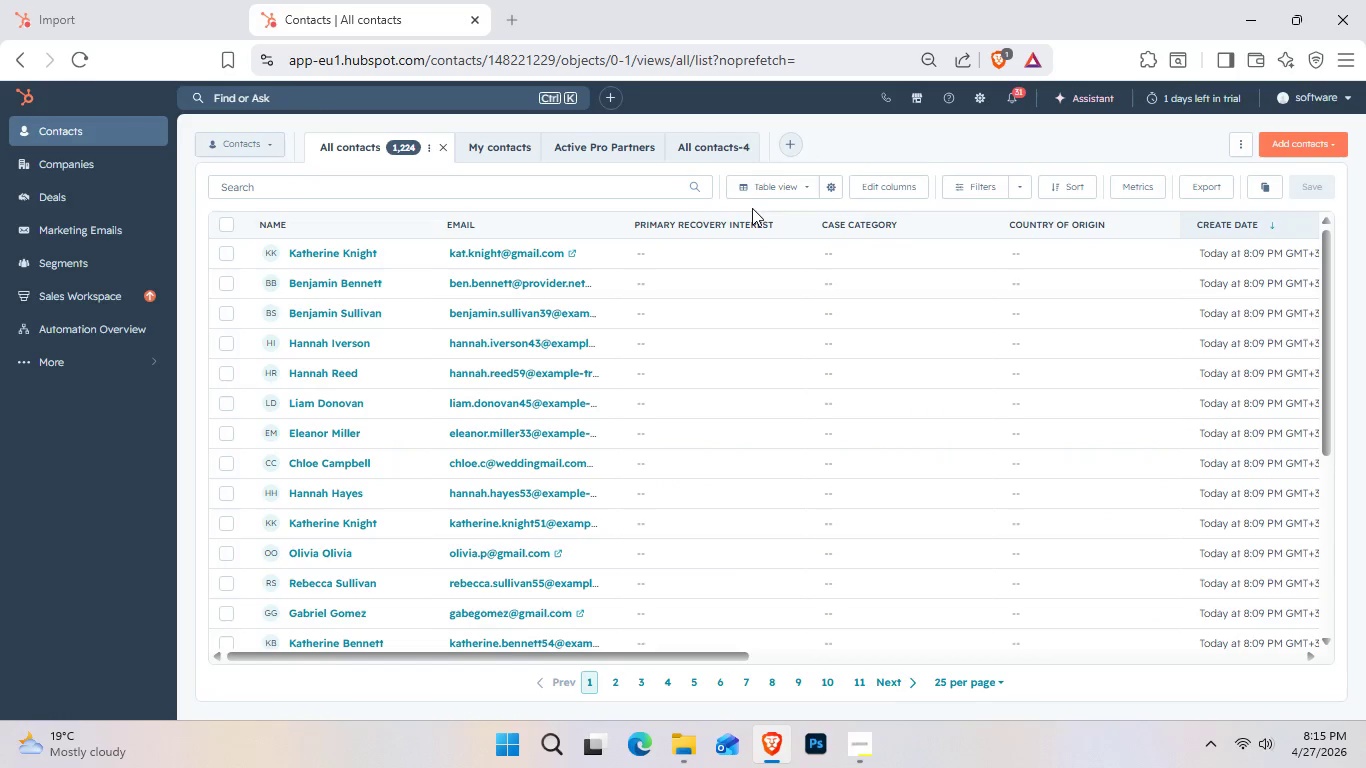 
left_click([1026, 183])
 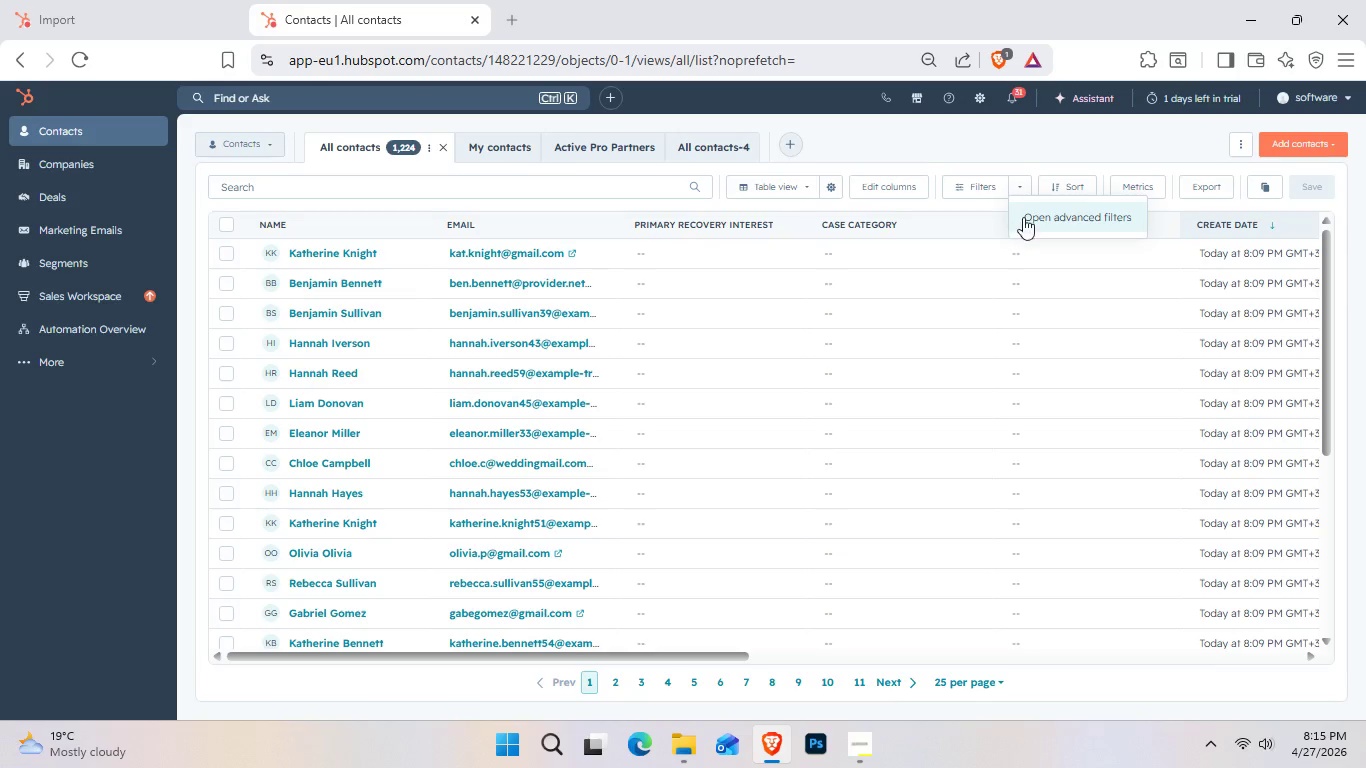 
left_click([1034, 211])
 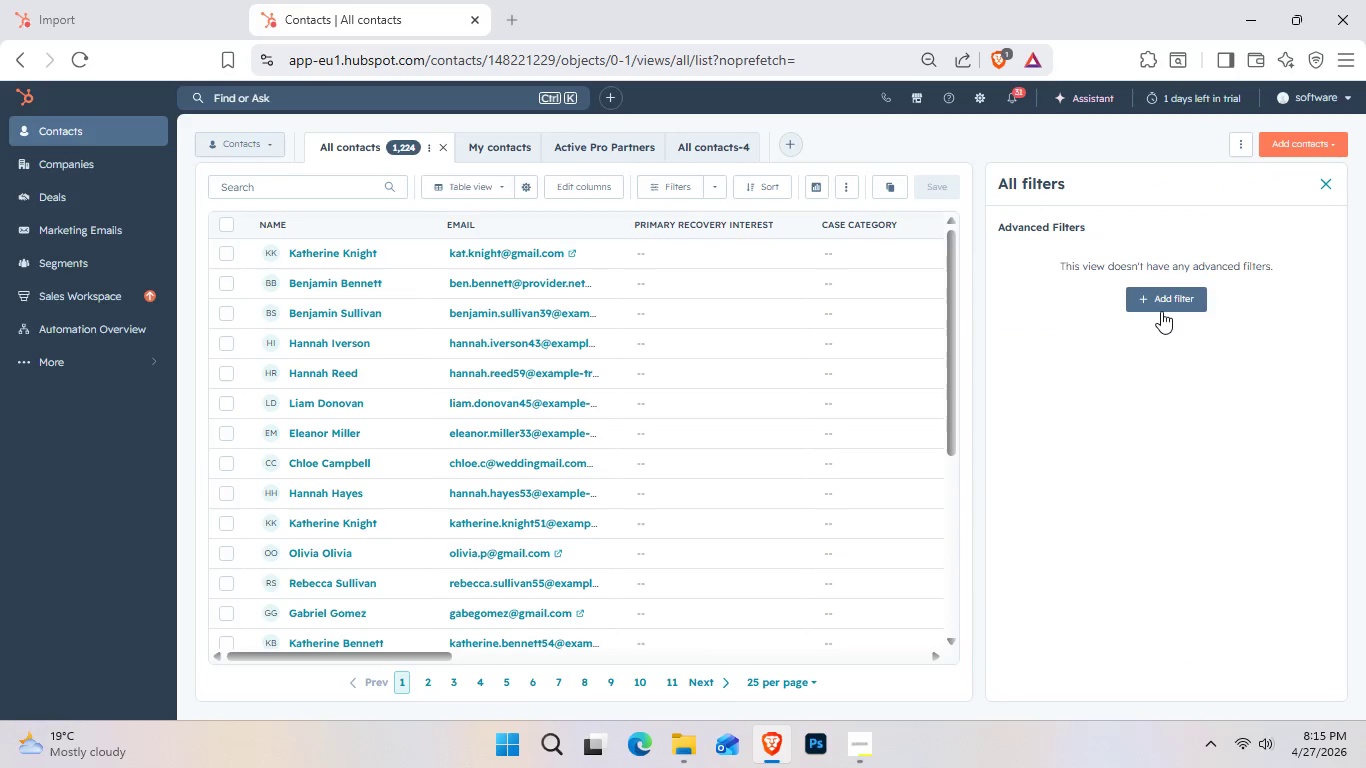 
wait(7.22)
 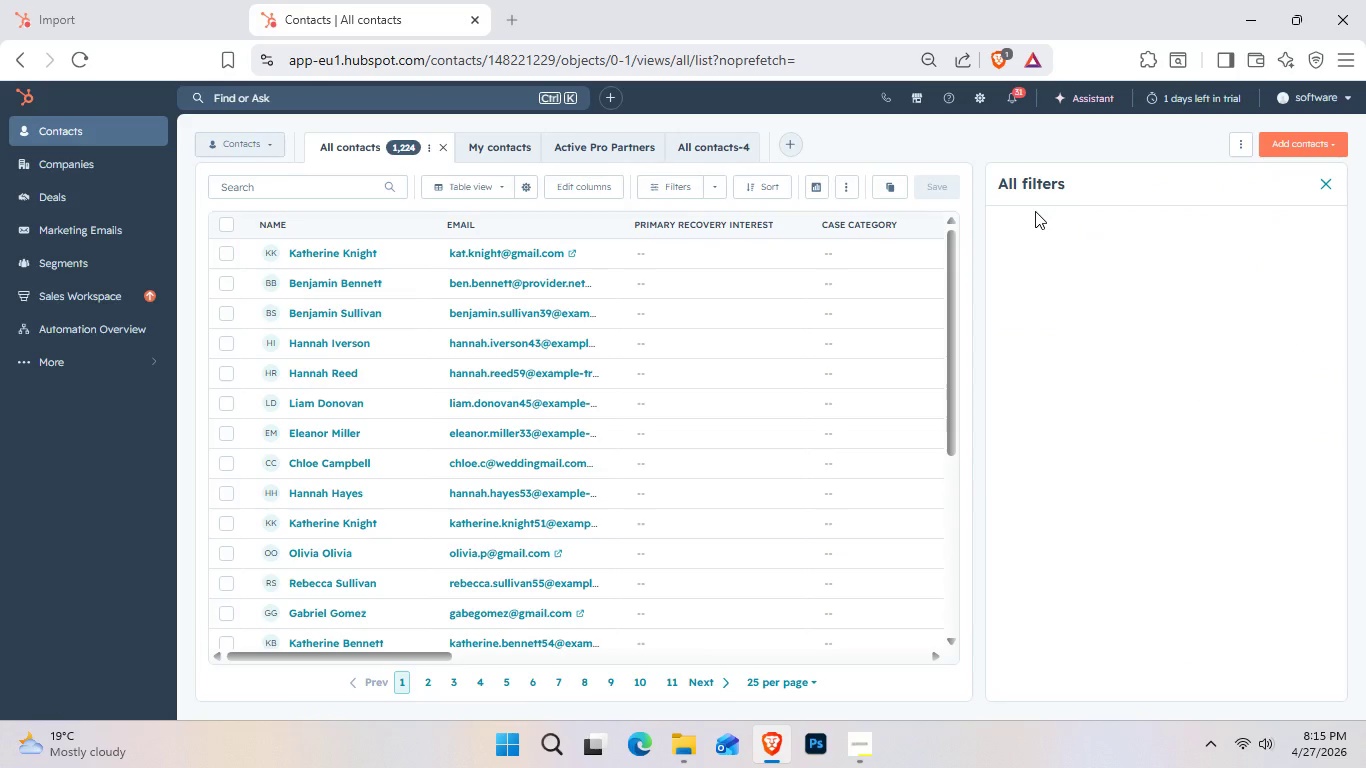 
type(pre)
 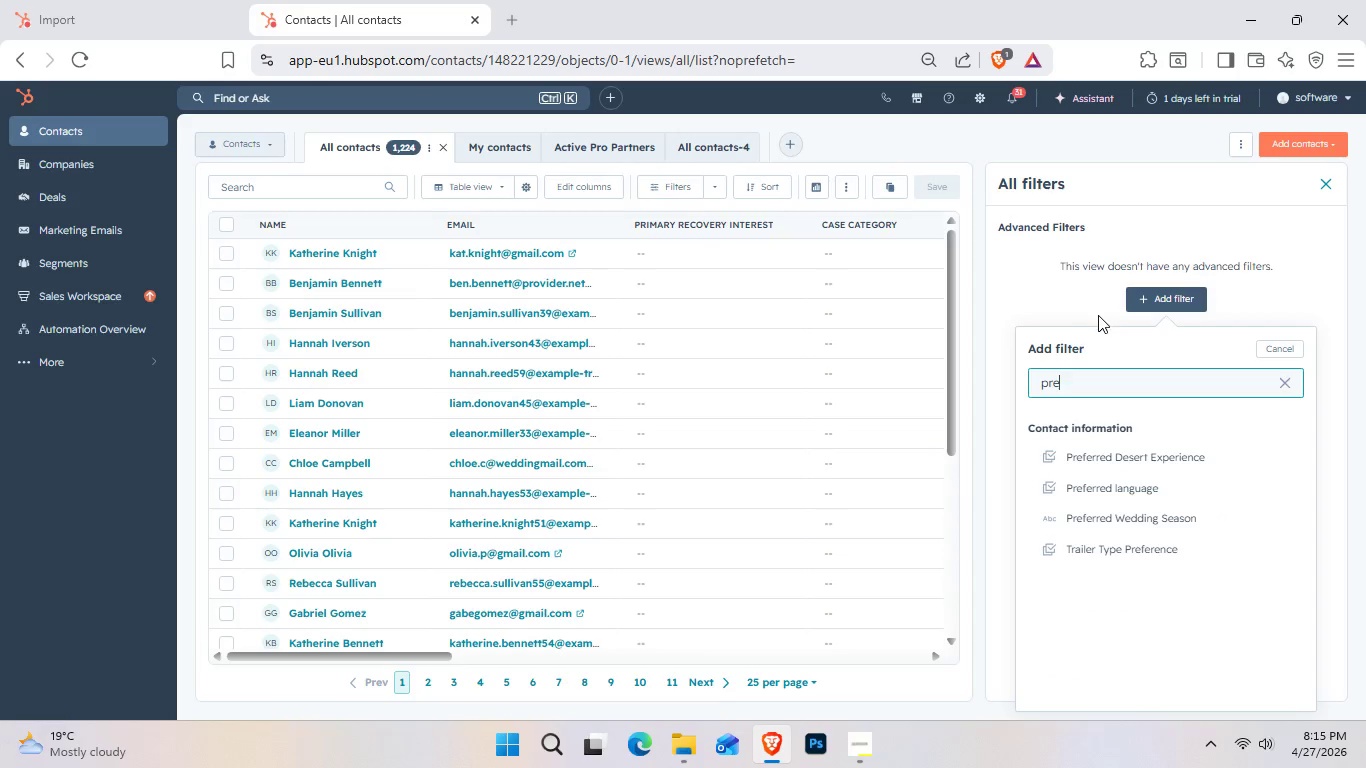 
left_click([1178, 514])
 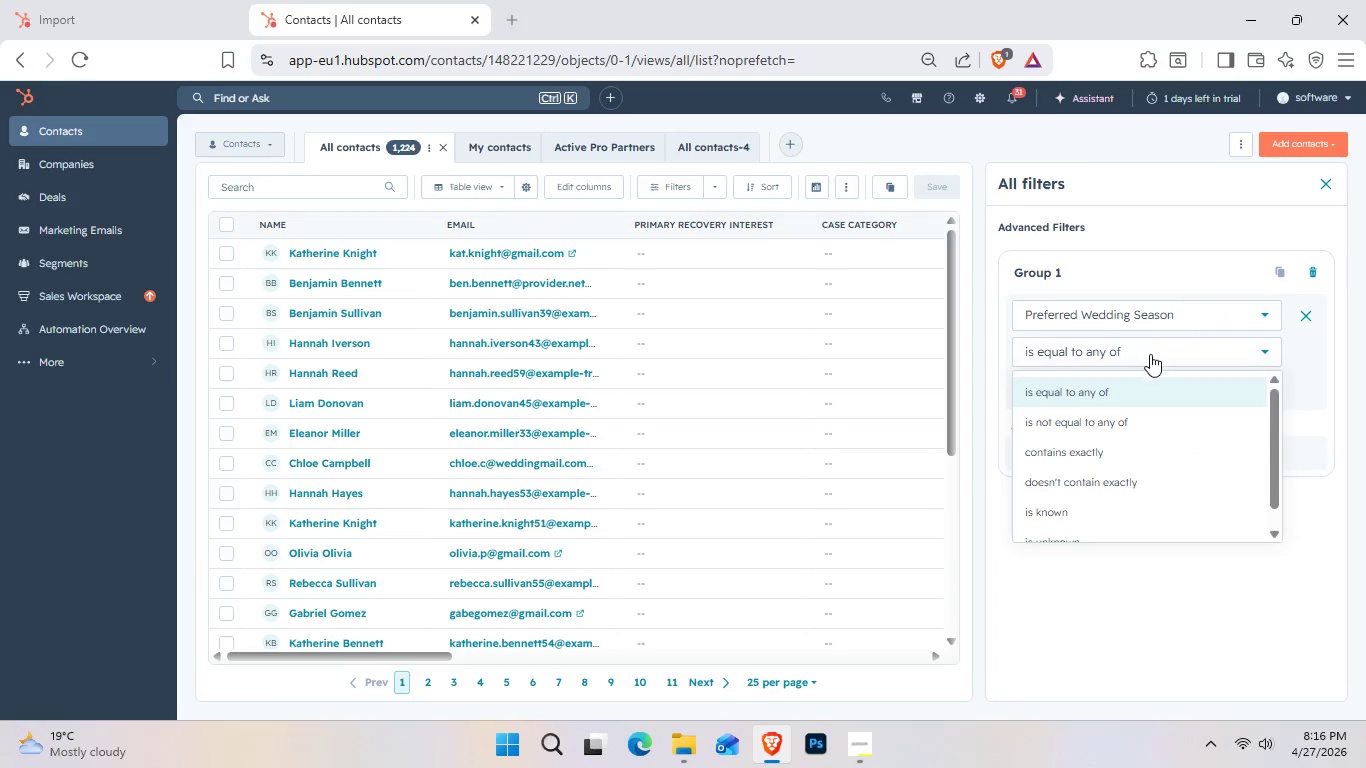 
wait(6.47)
 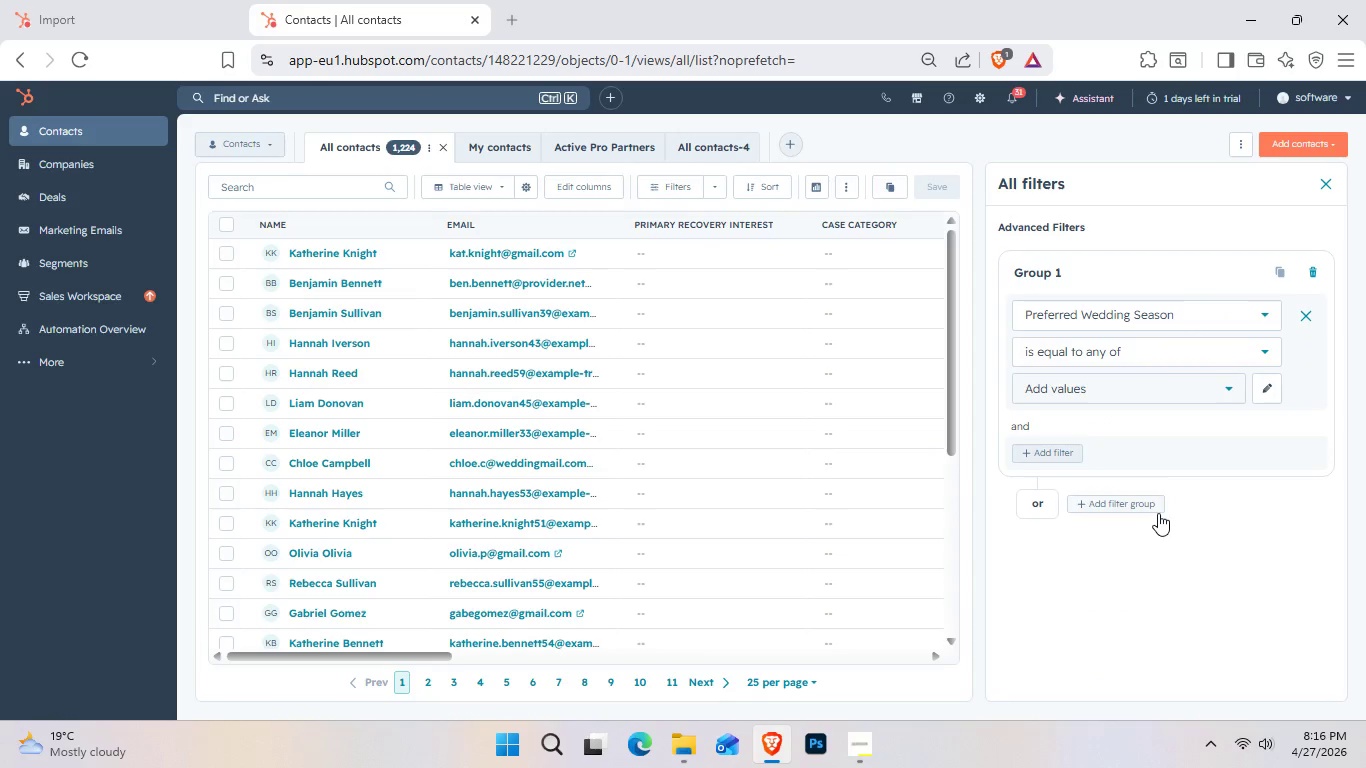 
left_click([1131, 503])
 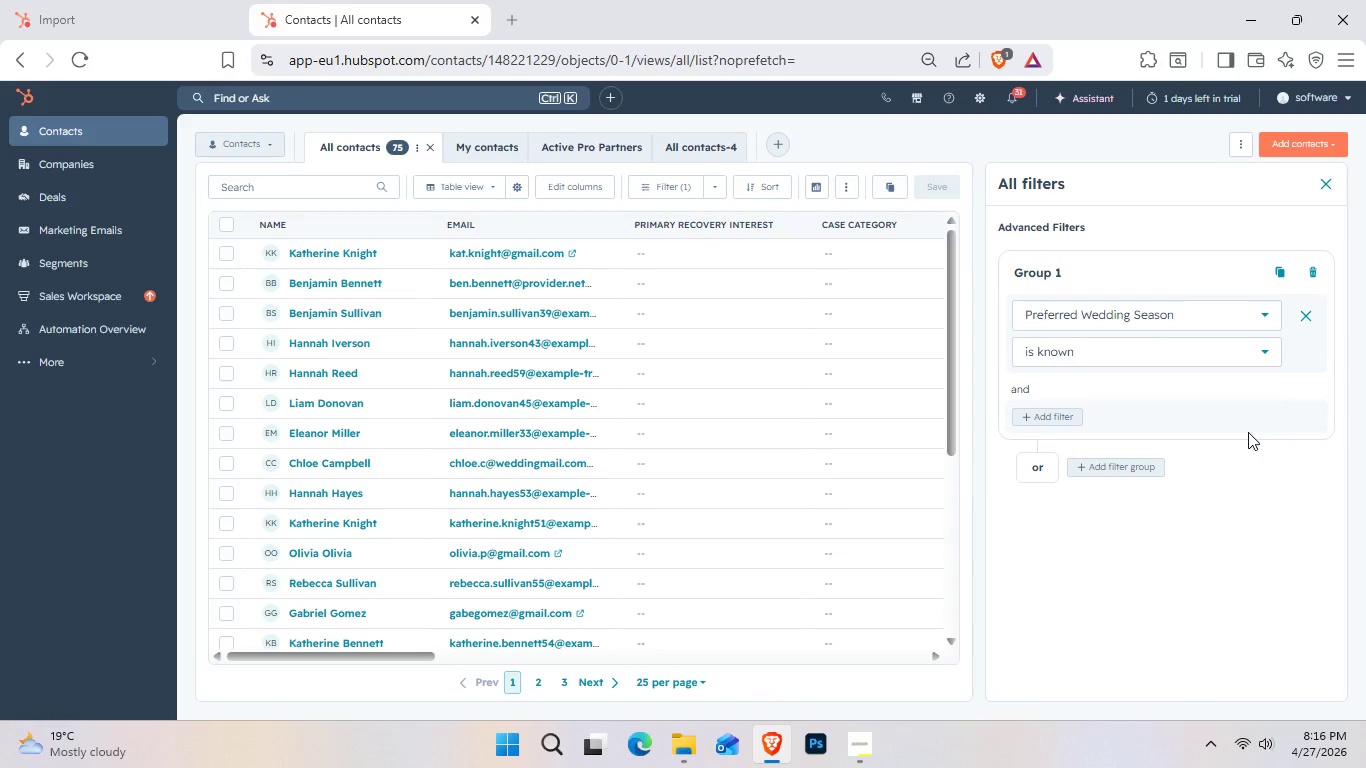 
wait(6.08)
 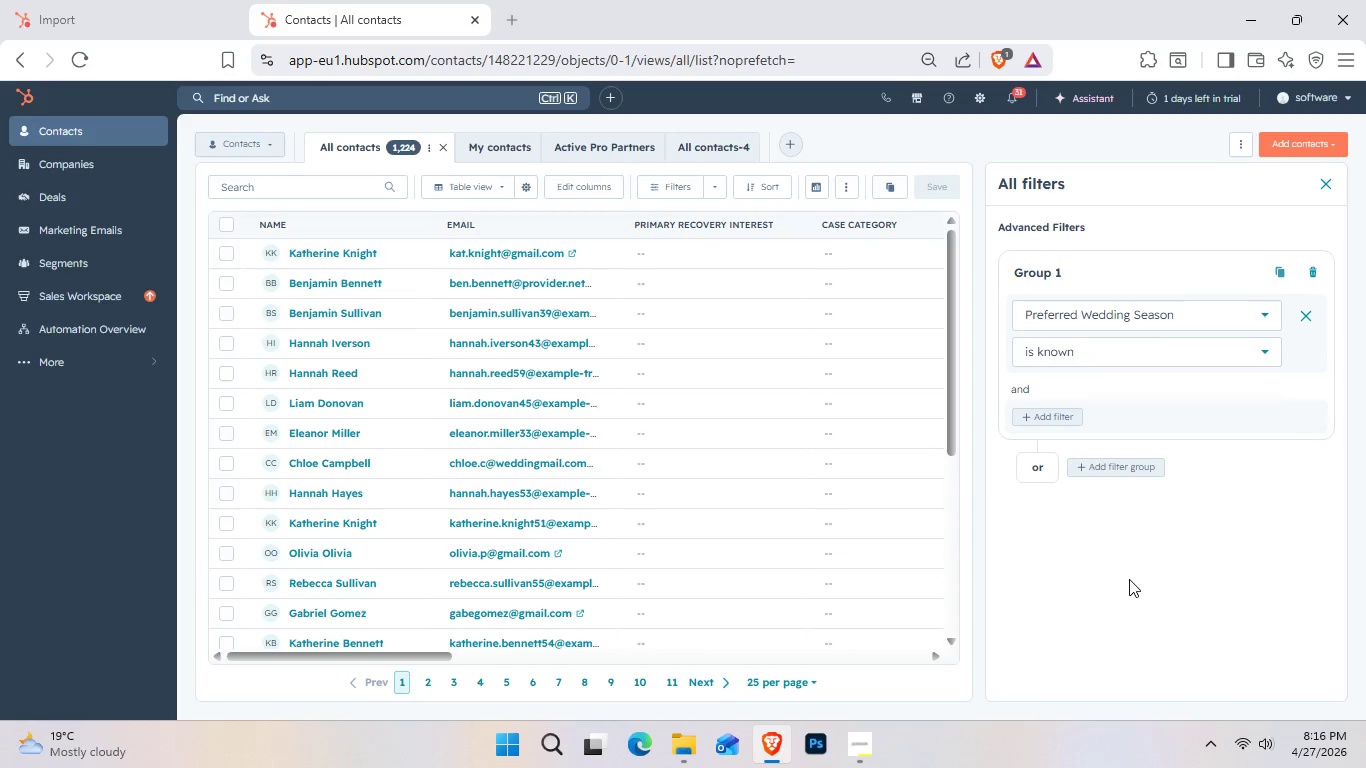 
left_click([1333, 187])
 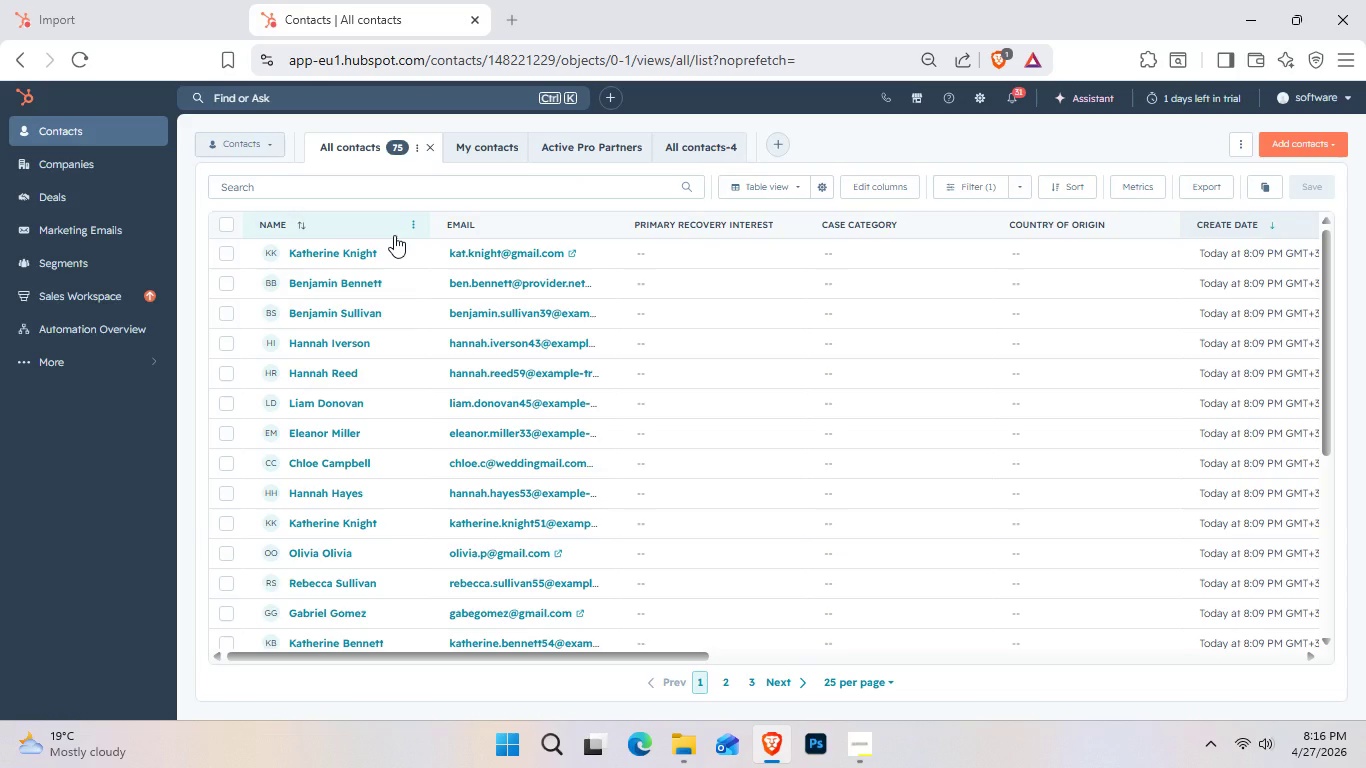 
wait(15.78)
 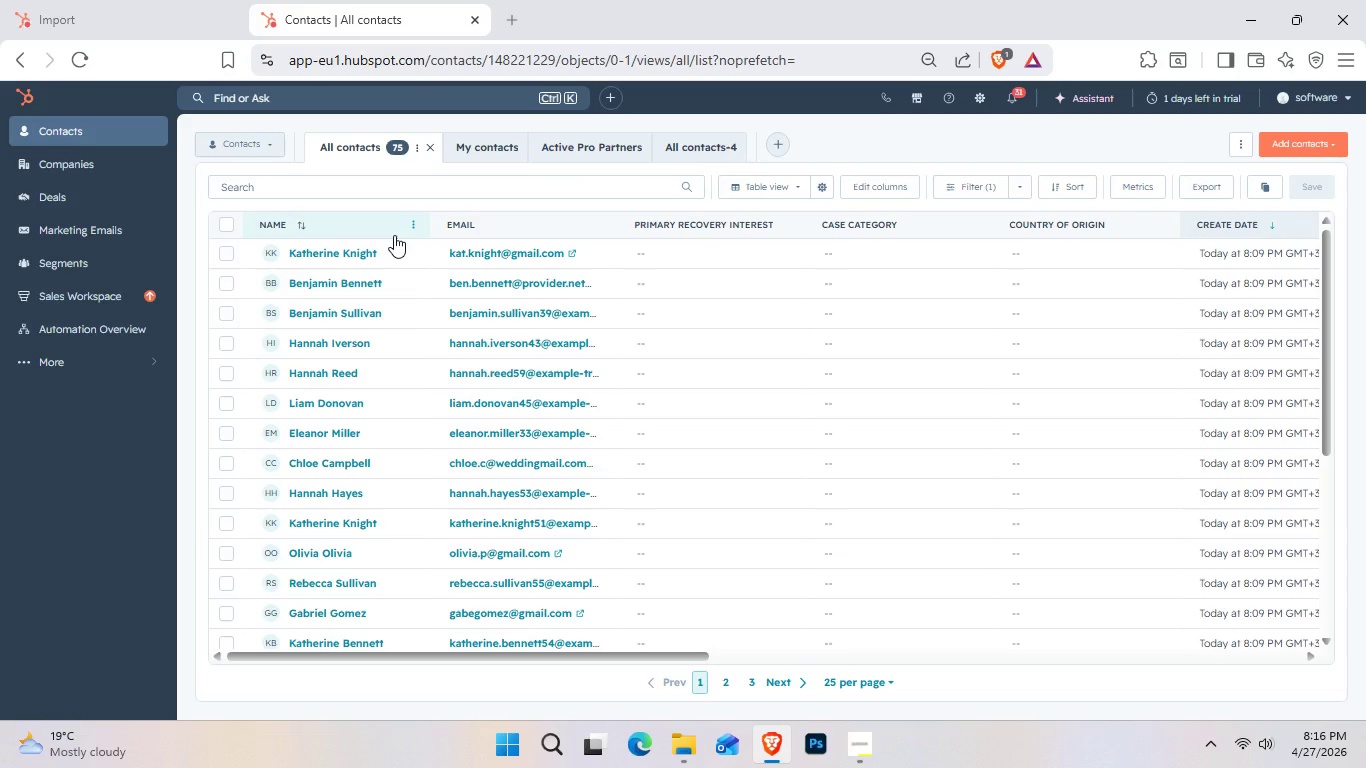 
left_click([230, 221])
 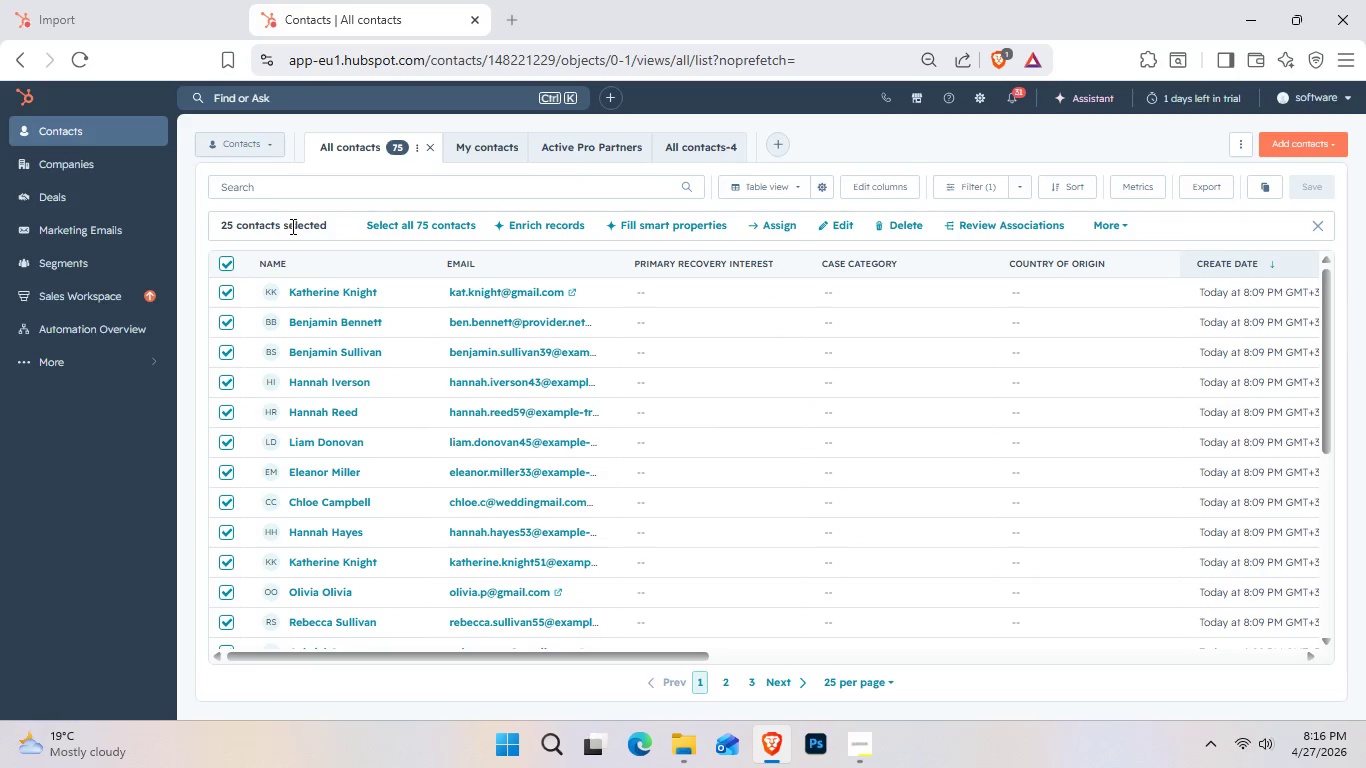 
left_click([390, 216])
 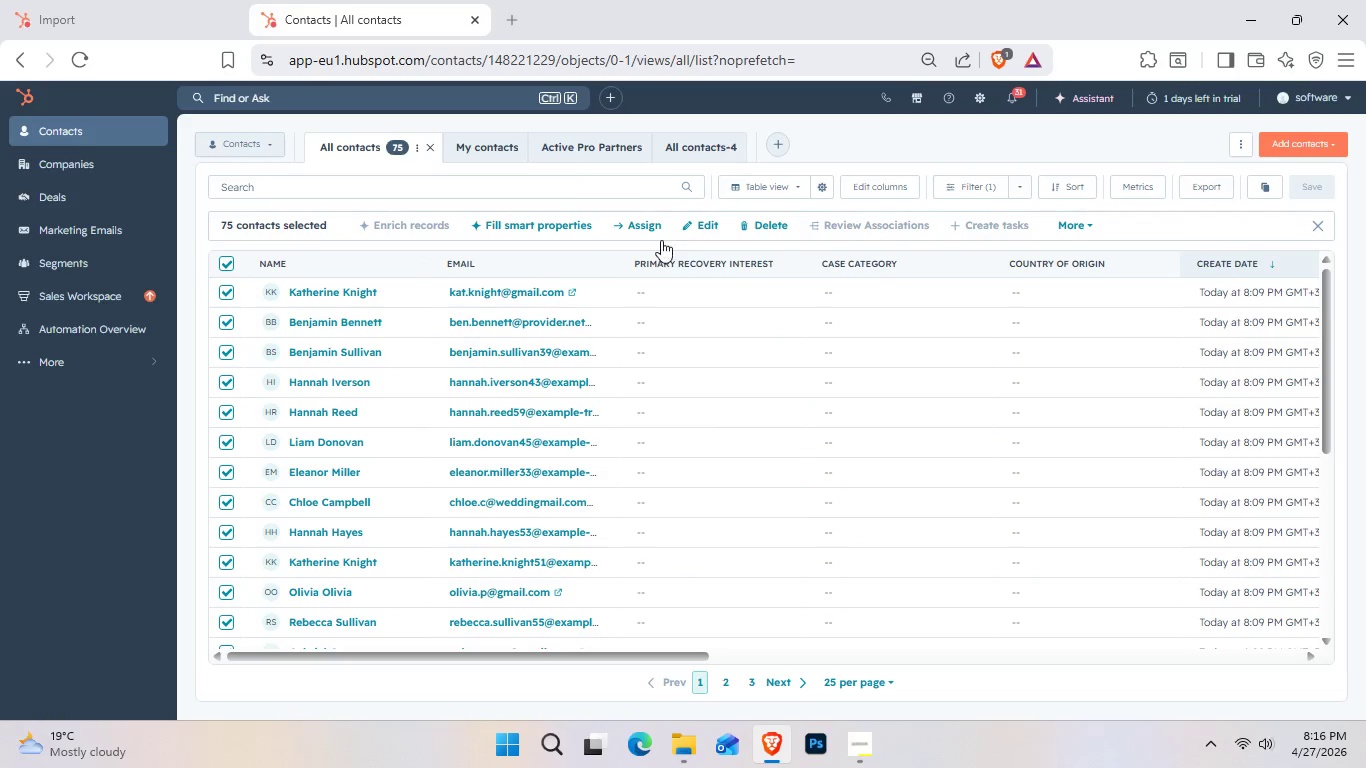 
wait(6.84)
 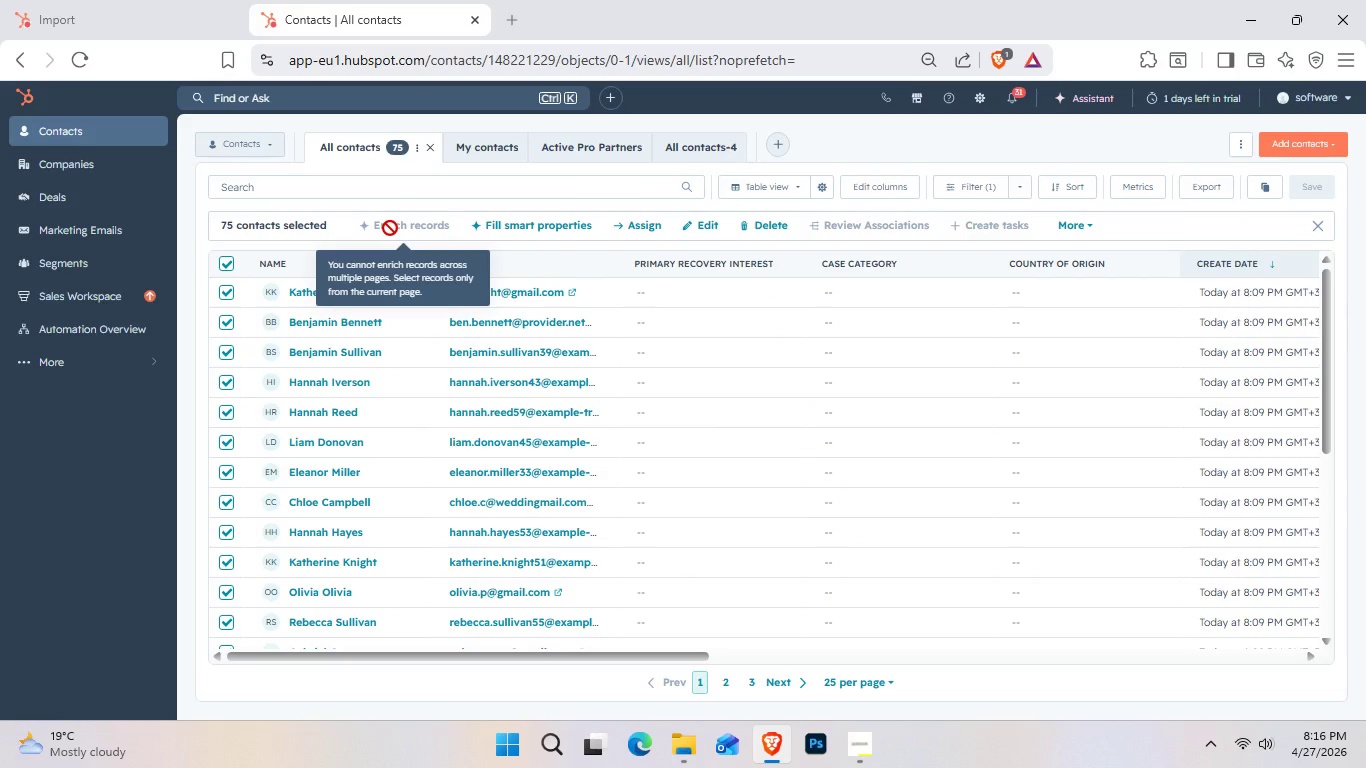 
left_click([1071, 220])
 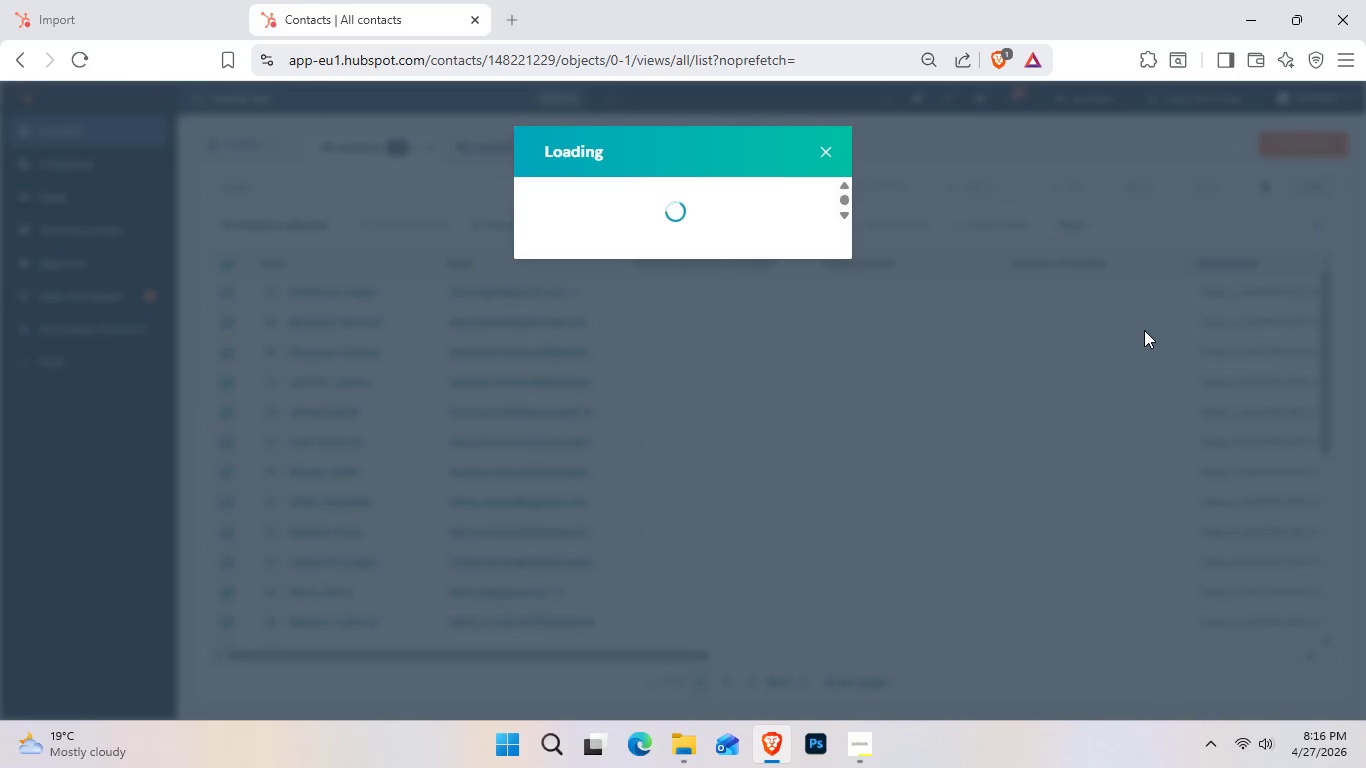 
wait(8.59)
 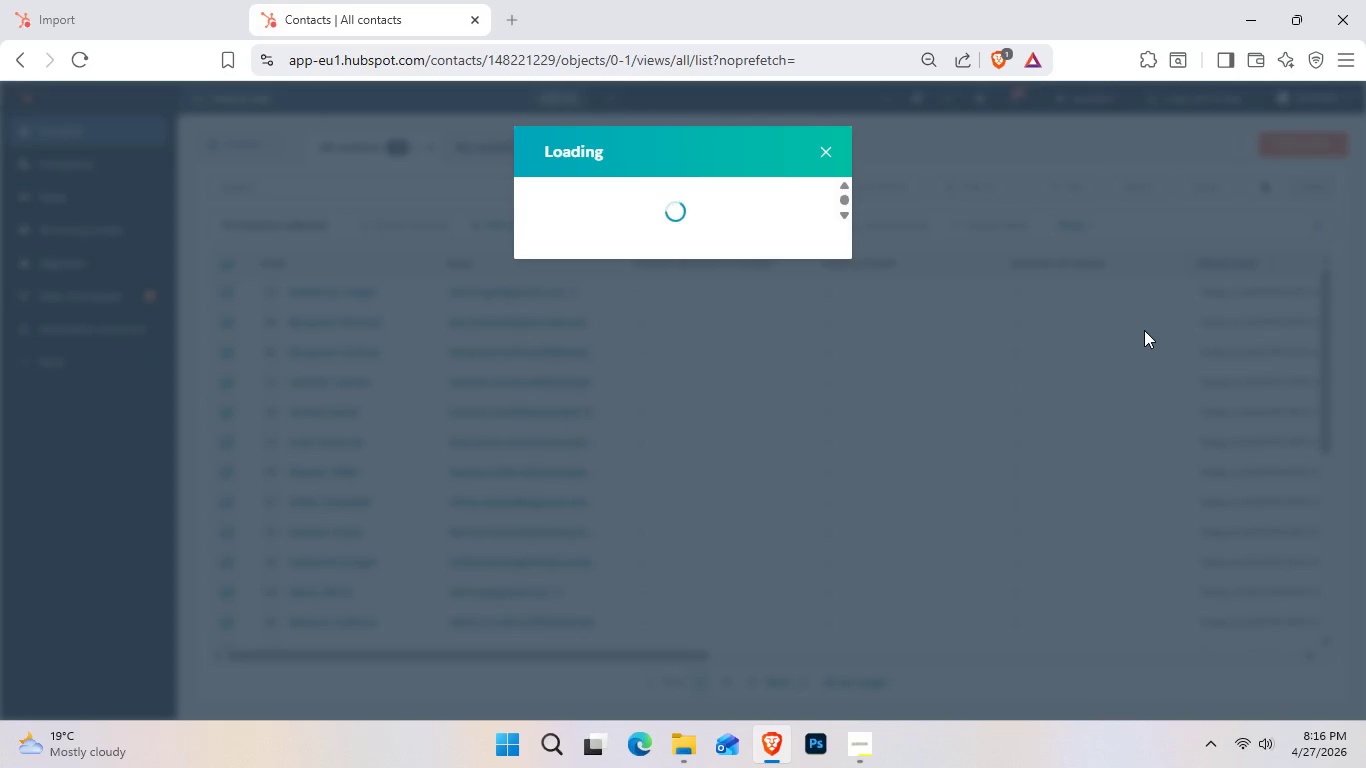 
left_click([761, 235])
 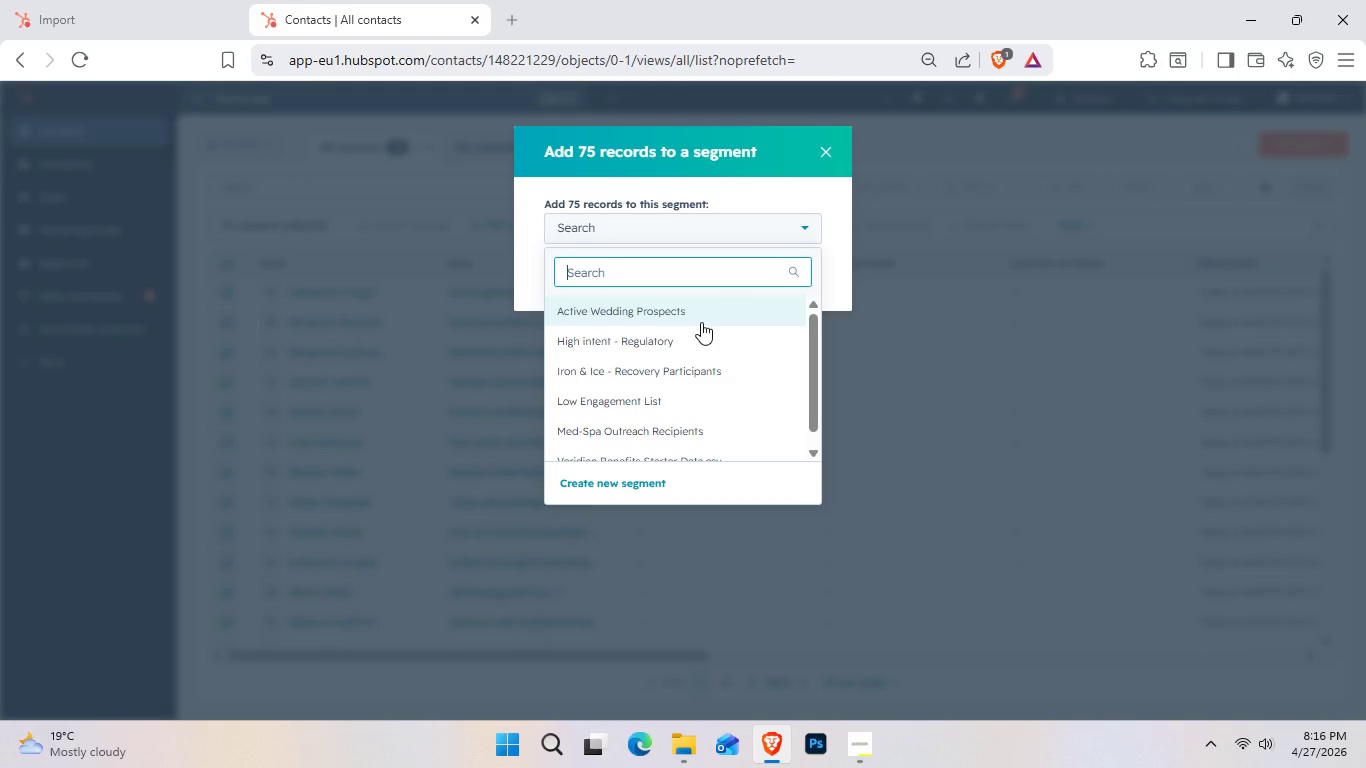 
left_click([700, 322])
 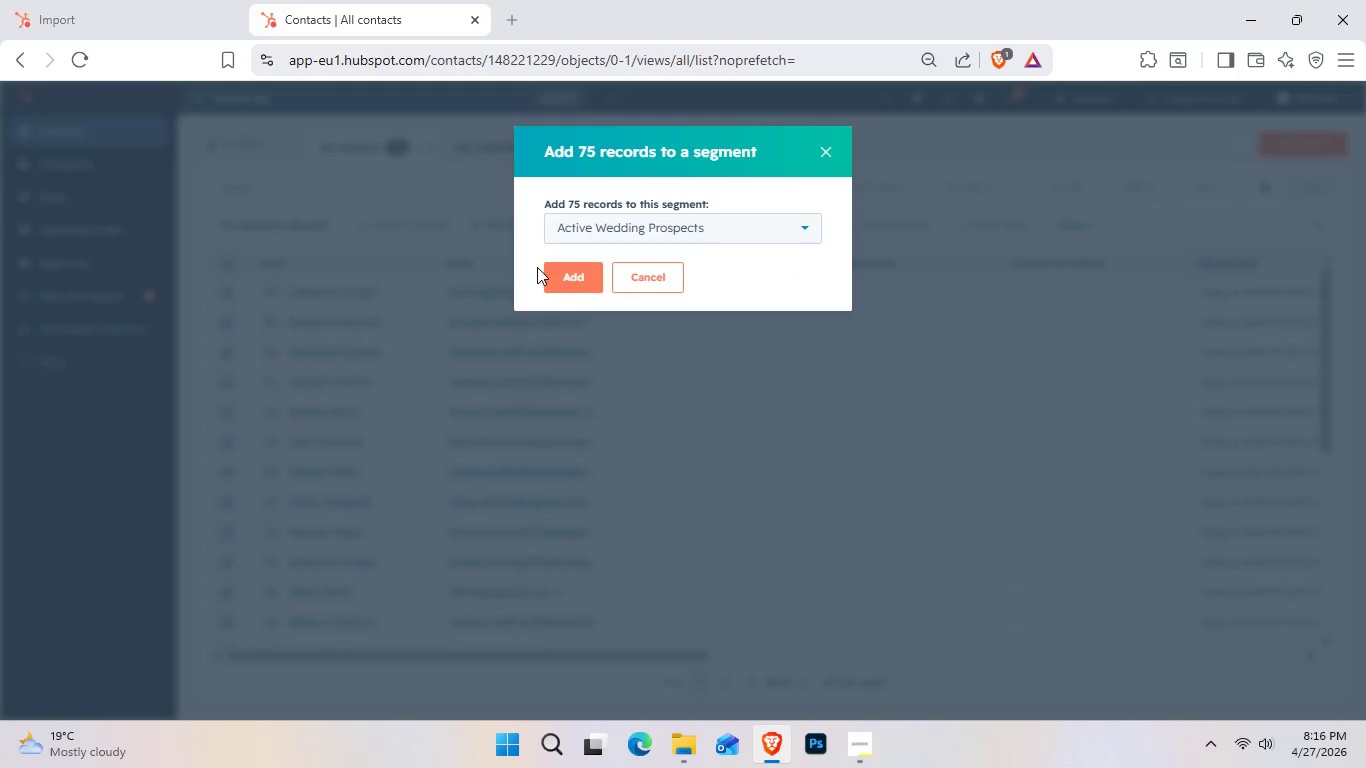 
double_click([550, 279])
 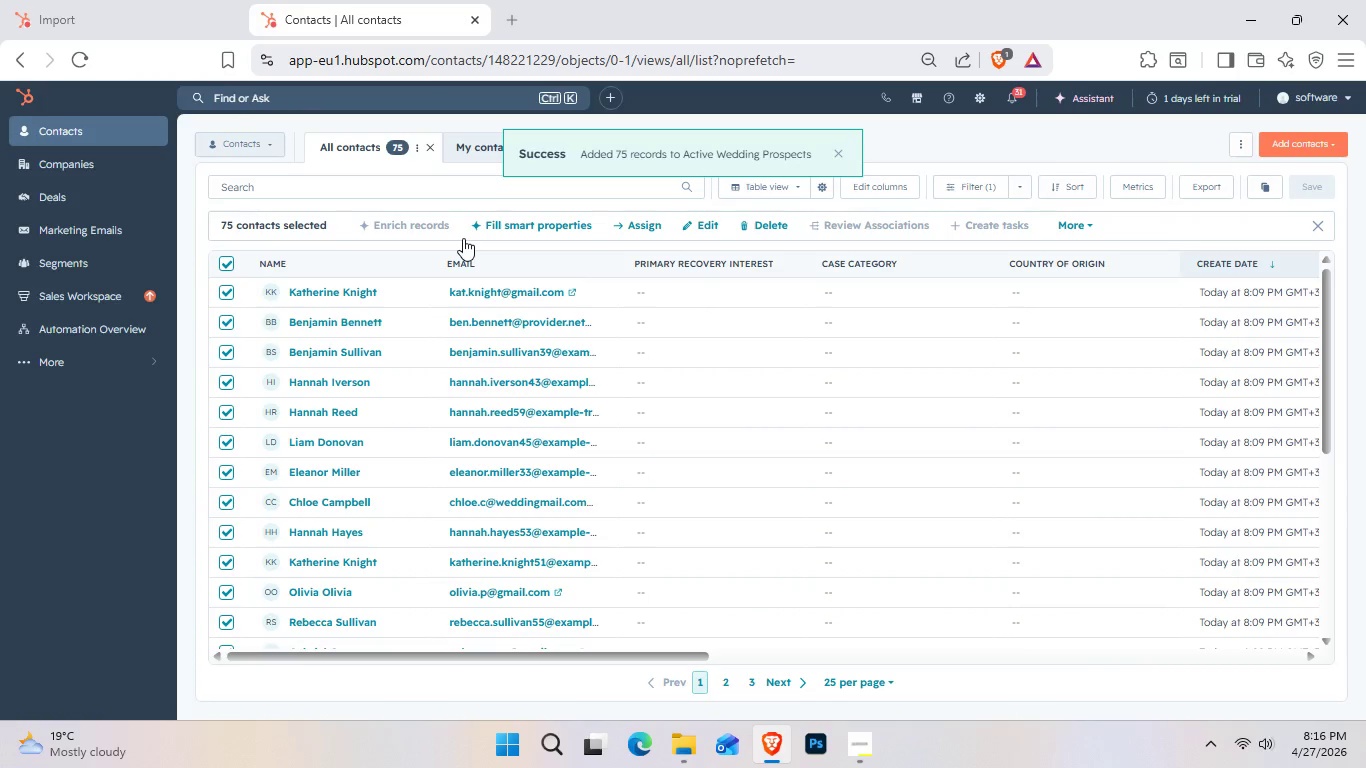 
wait(5.27)
 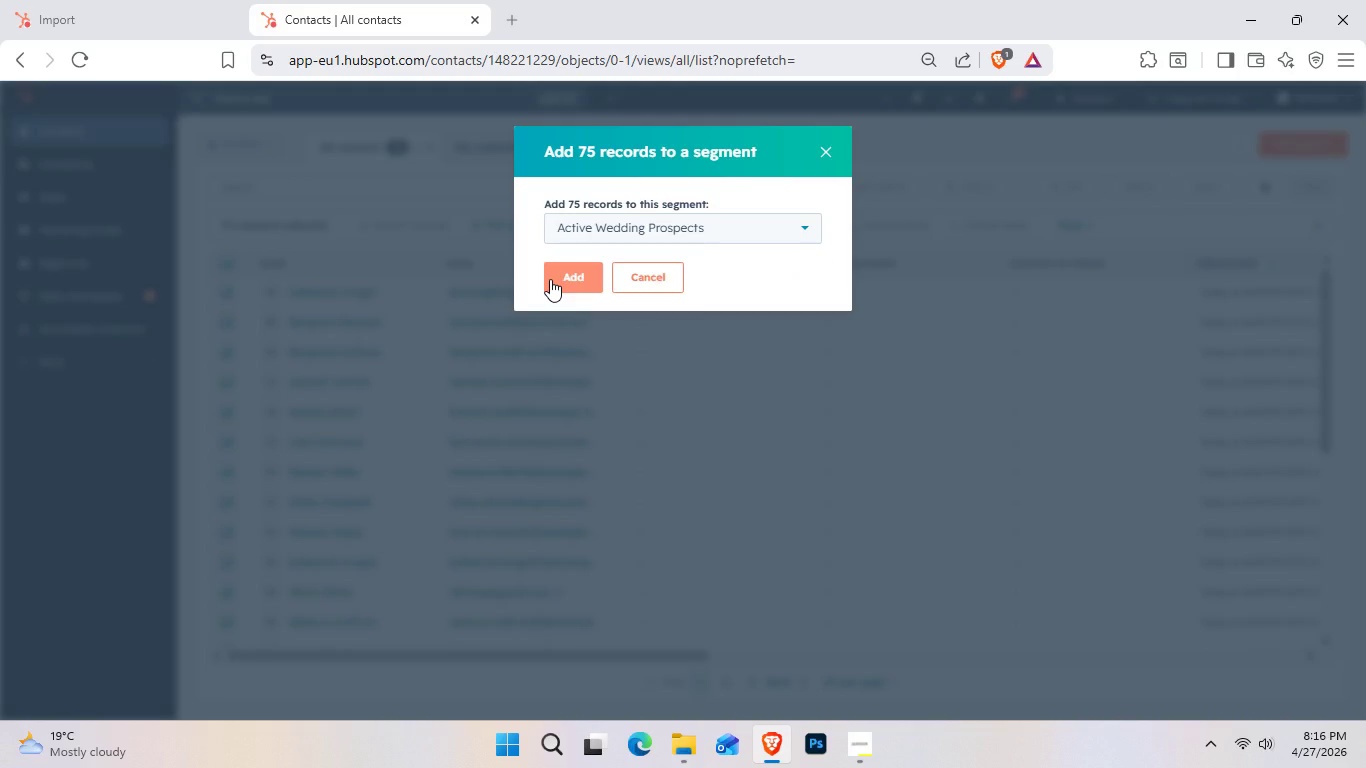 
left_click([181, 26])
 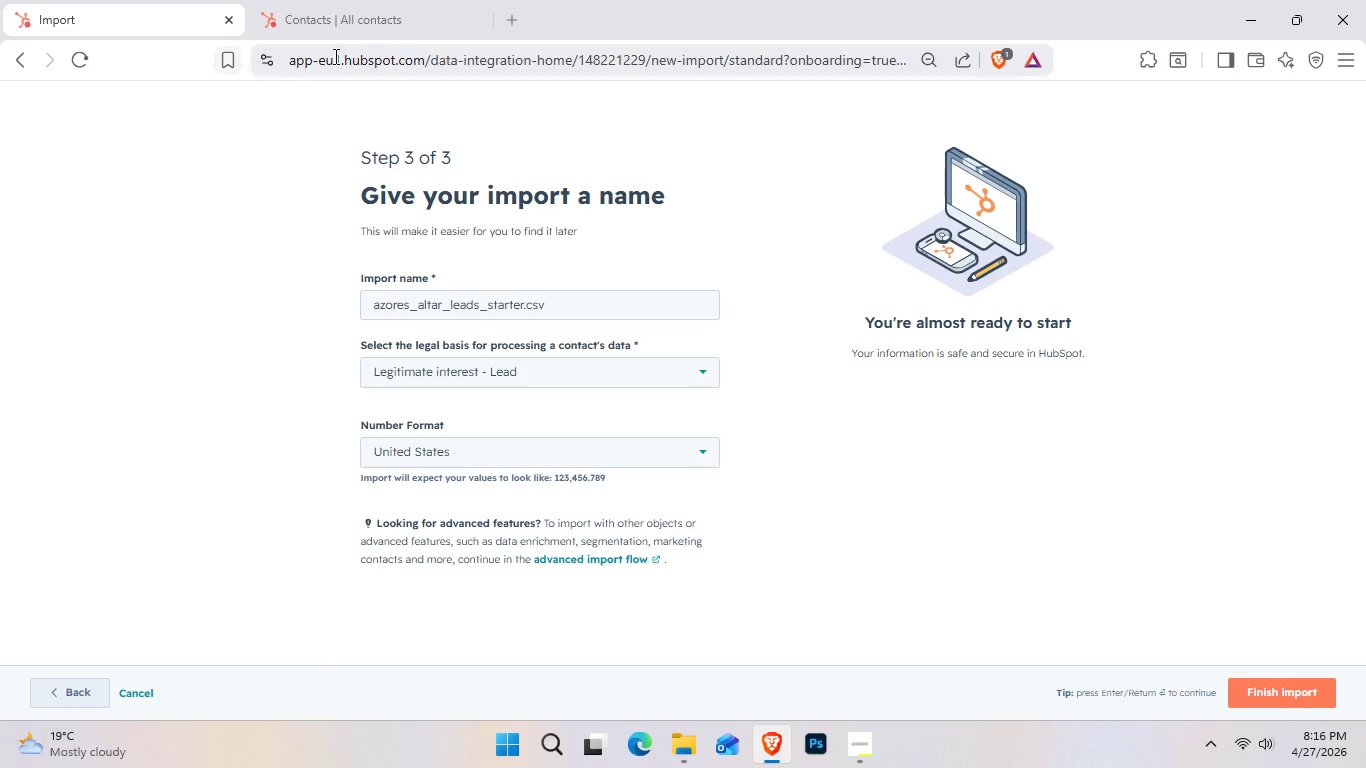 
left_click([410, 24])
 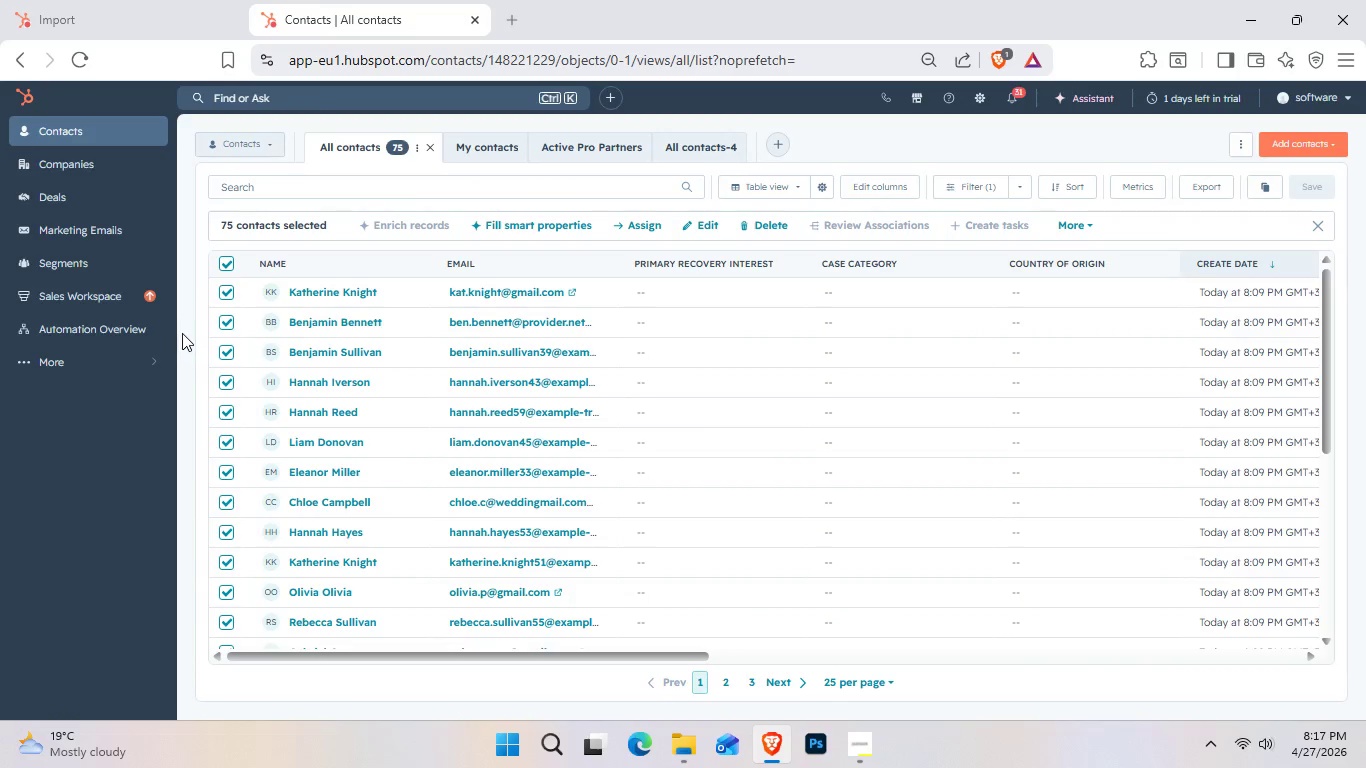 
wait(6.19)
 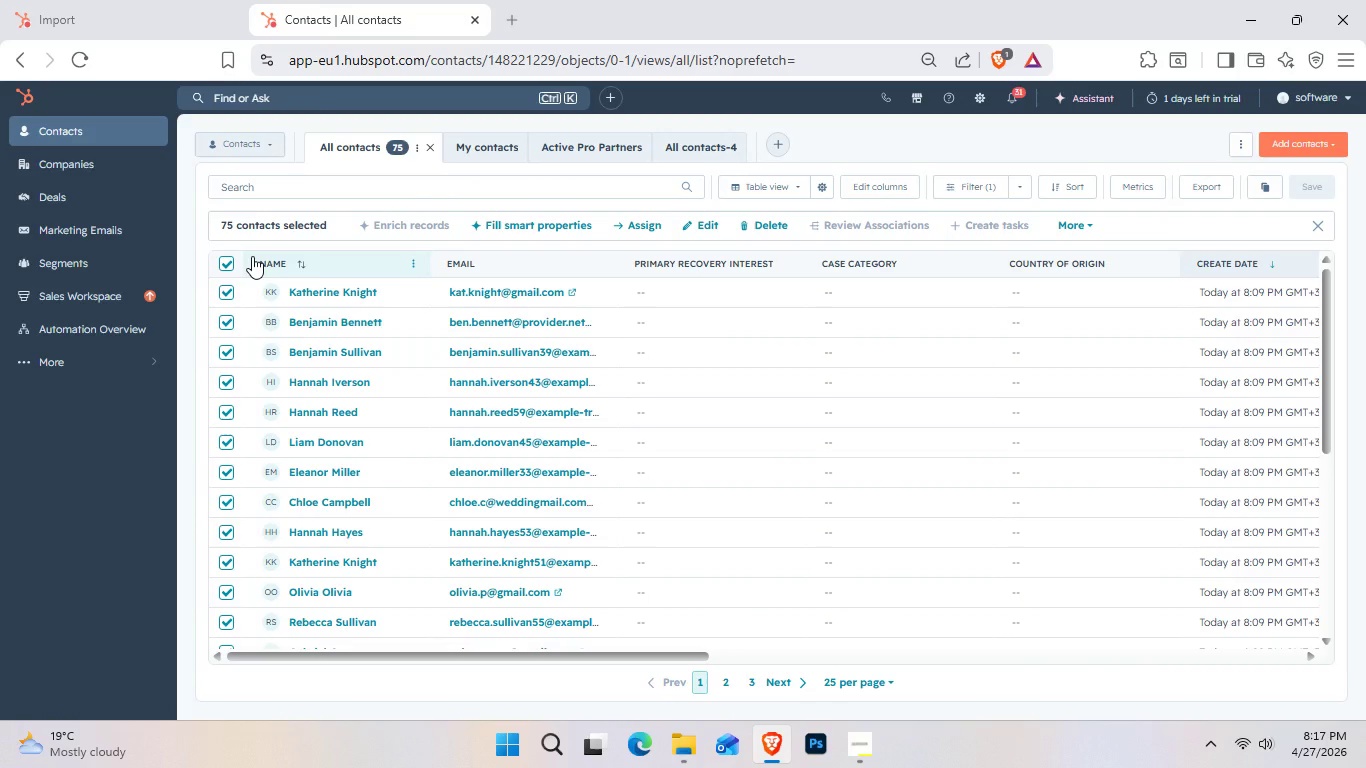 
left_click([119, 277])
 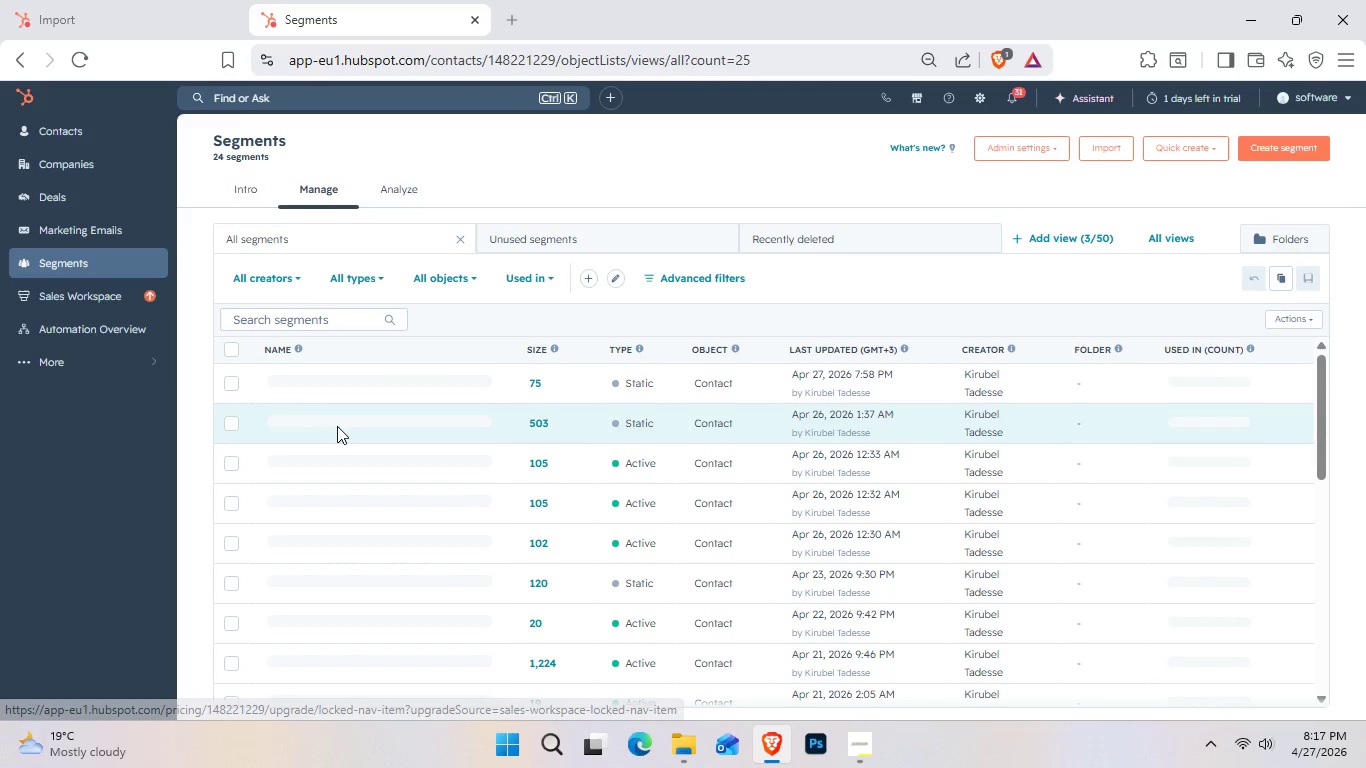 
wait(6.08)
 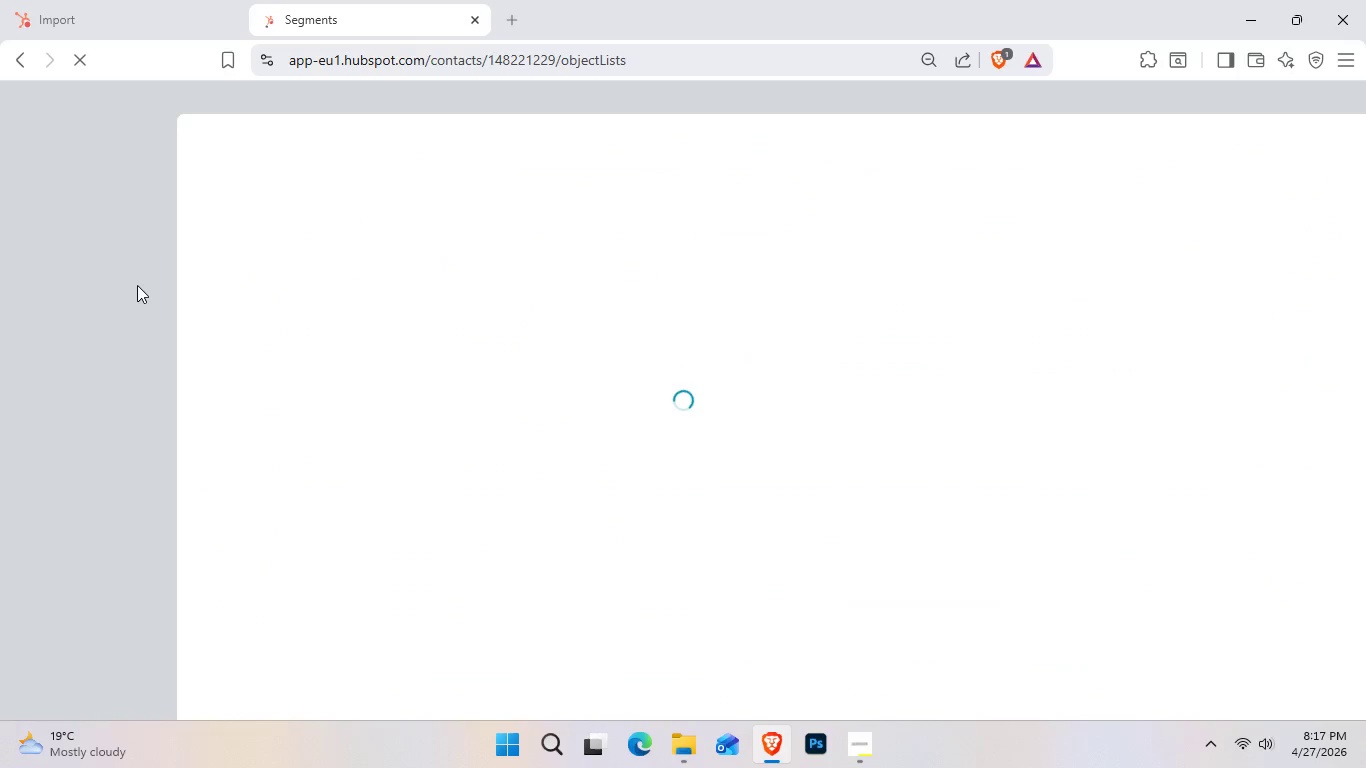 
left_click([315, 377])
 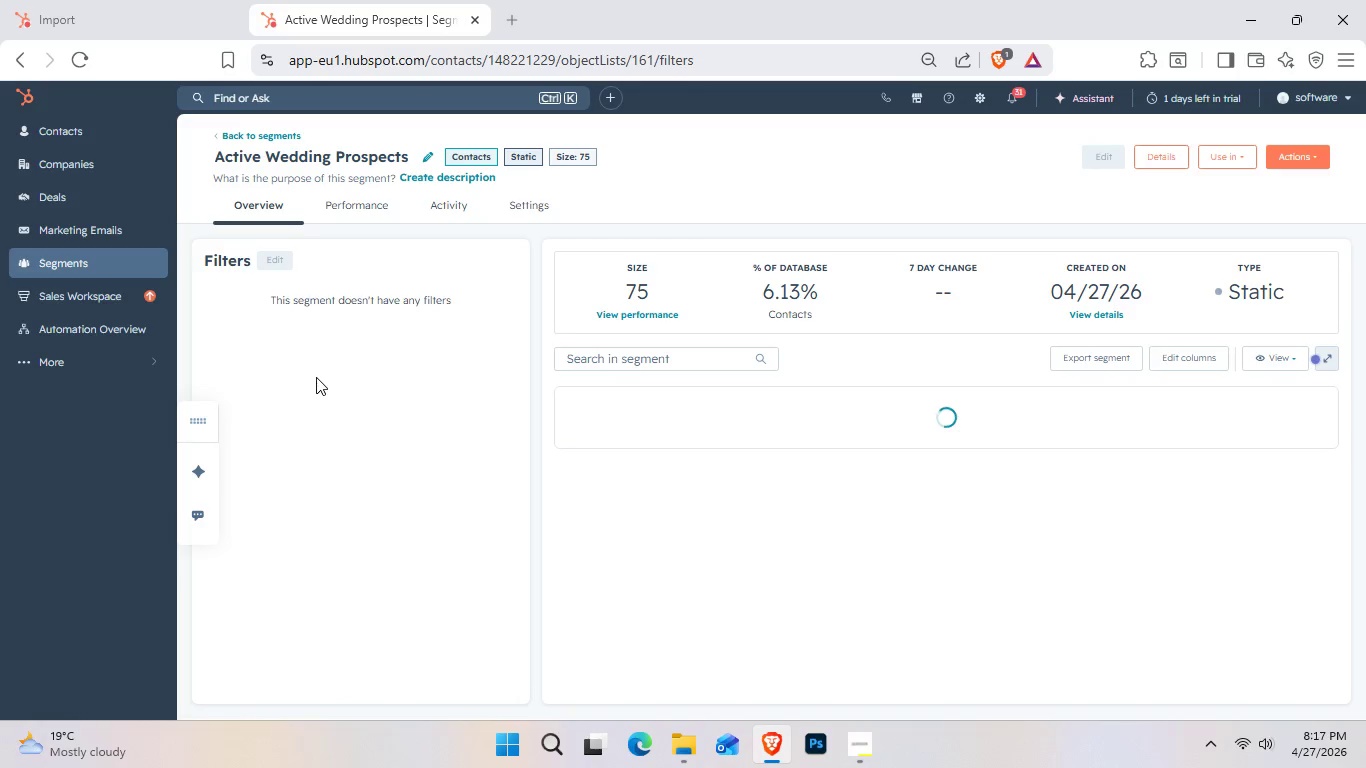 
wait(14.5)
 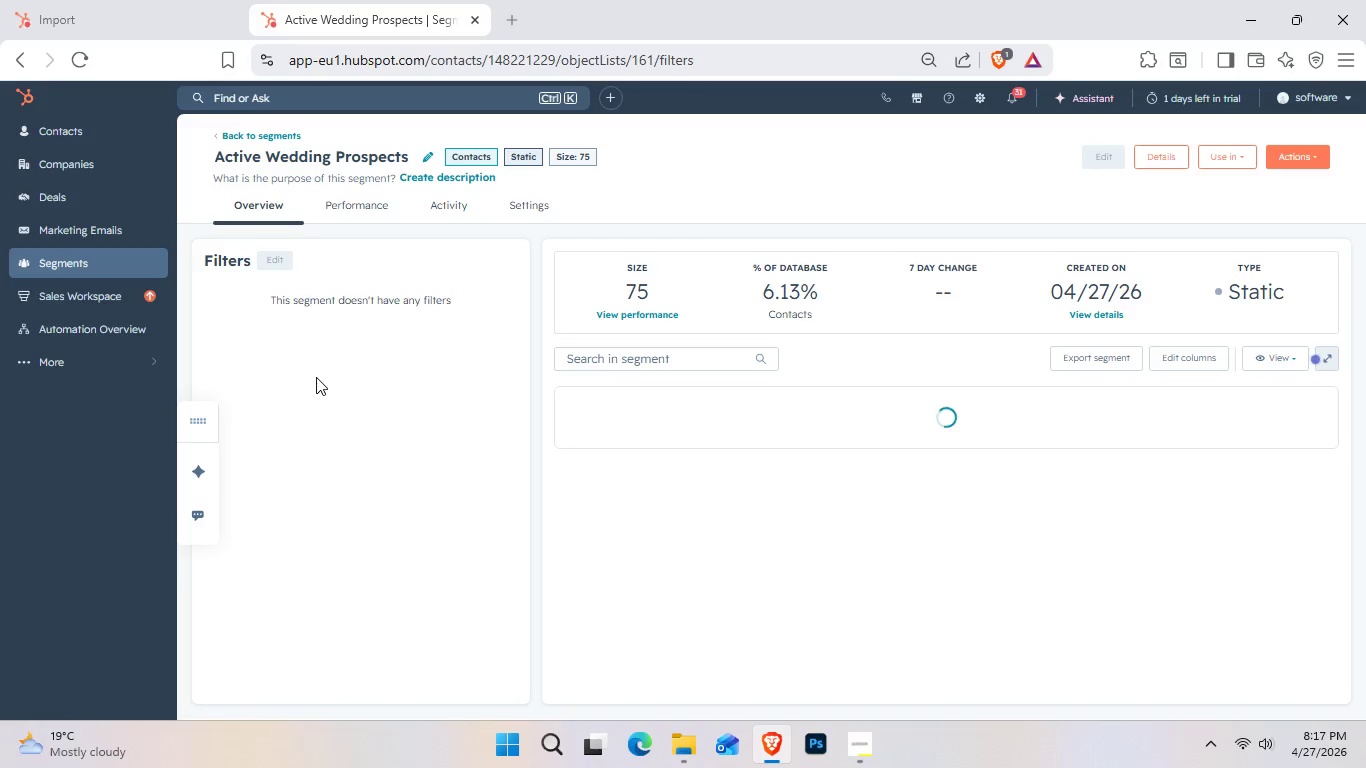 
hold_key(key=ControlLeft, duration=0.91)
 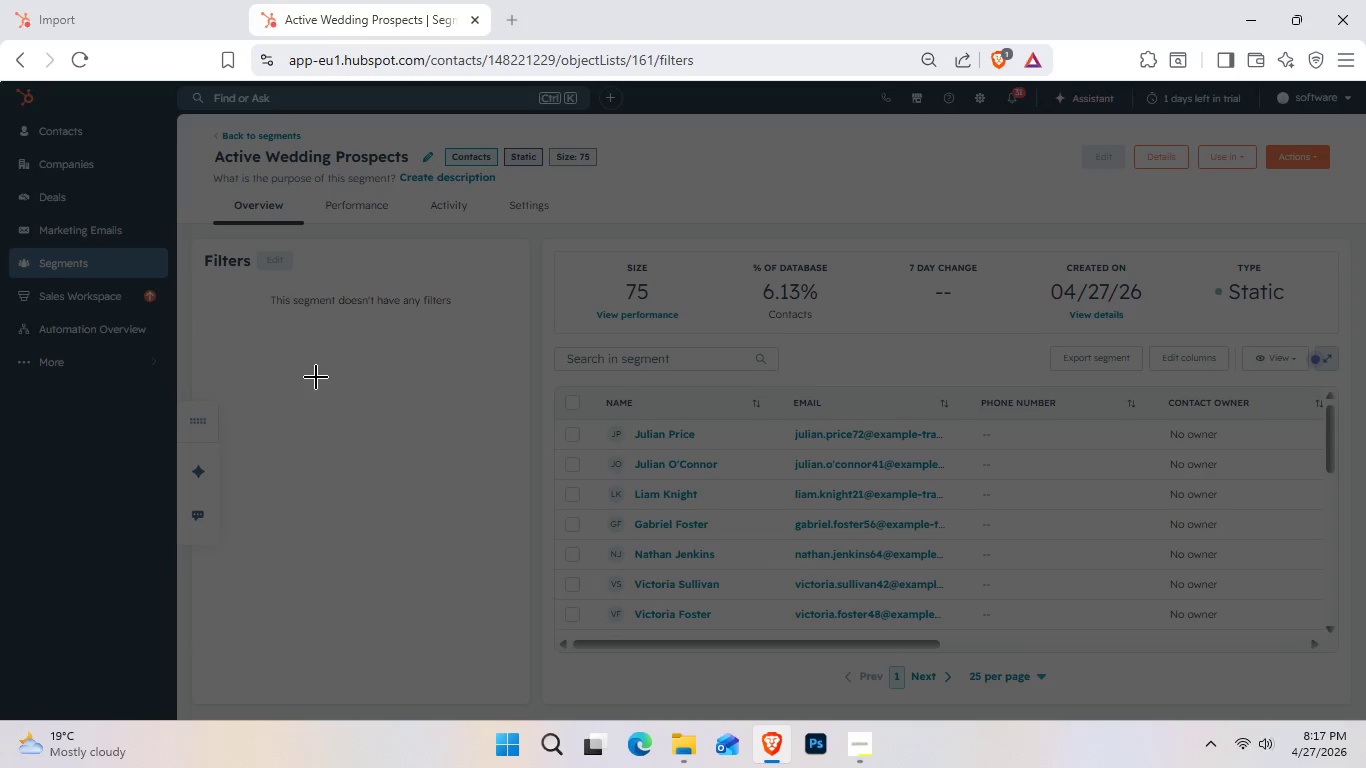 
hold_key(key=ShiftLeft, duration=0.83)
 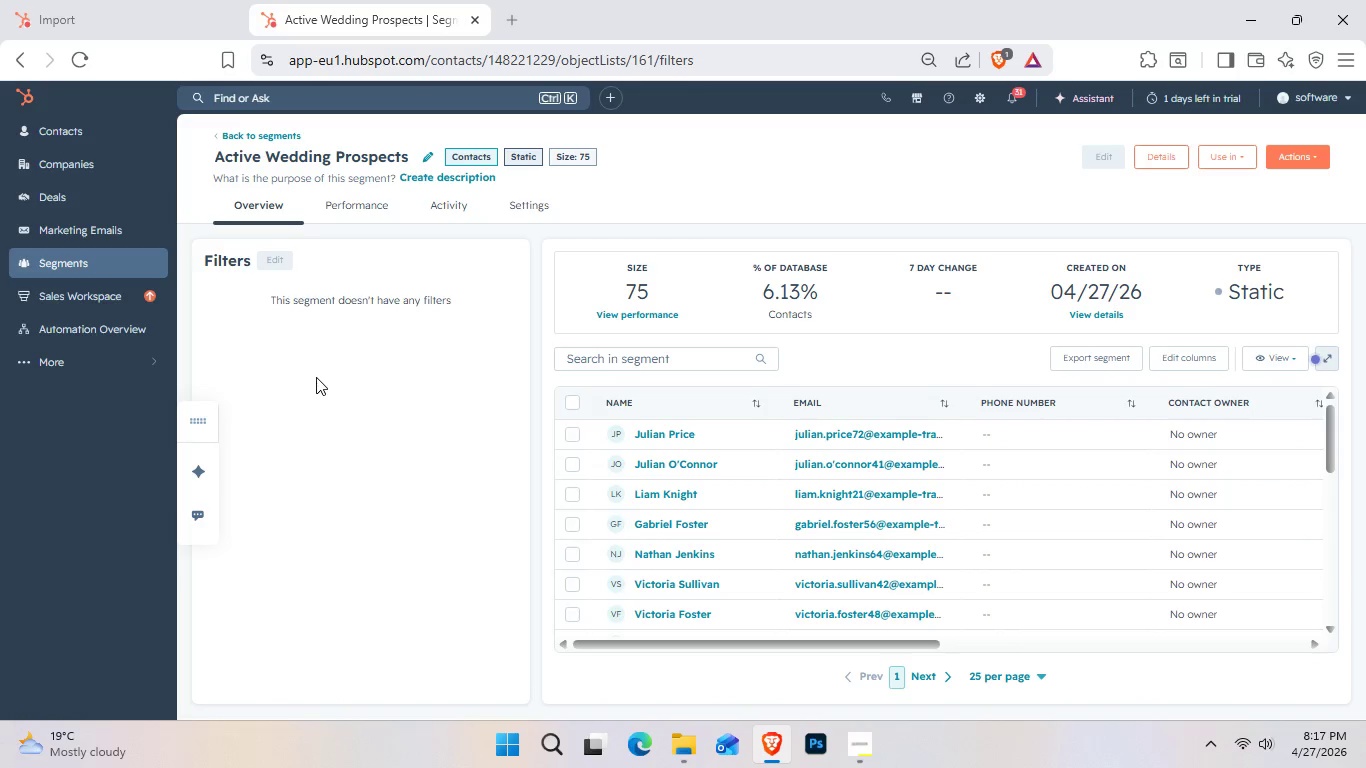 
key(Control+Shift+S)
 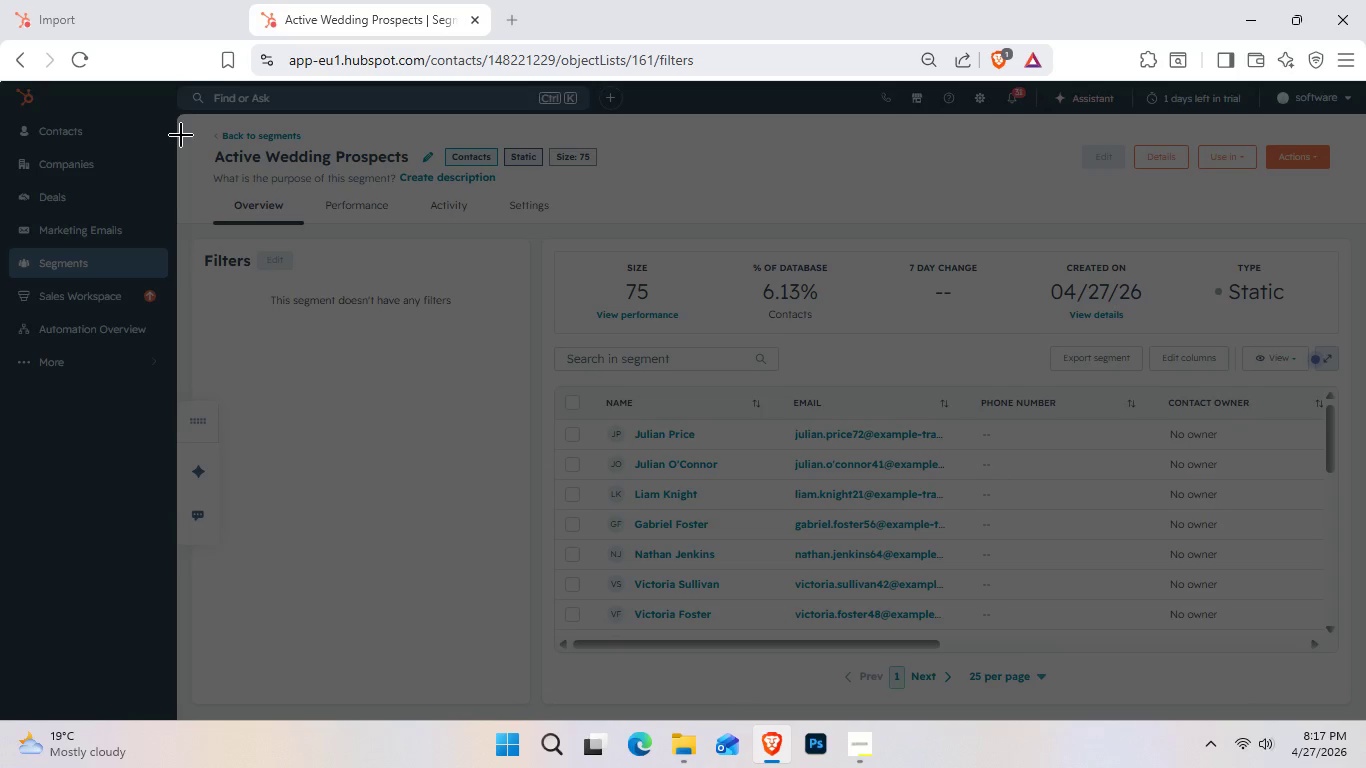 
left_click_drag(start_coordinate=[178, 116], to_coordinate=[1365, 709])
 